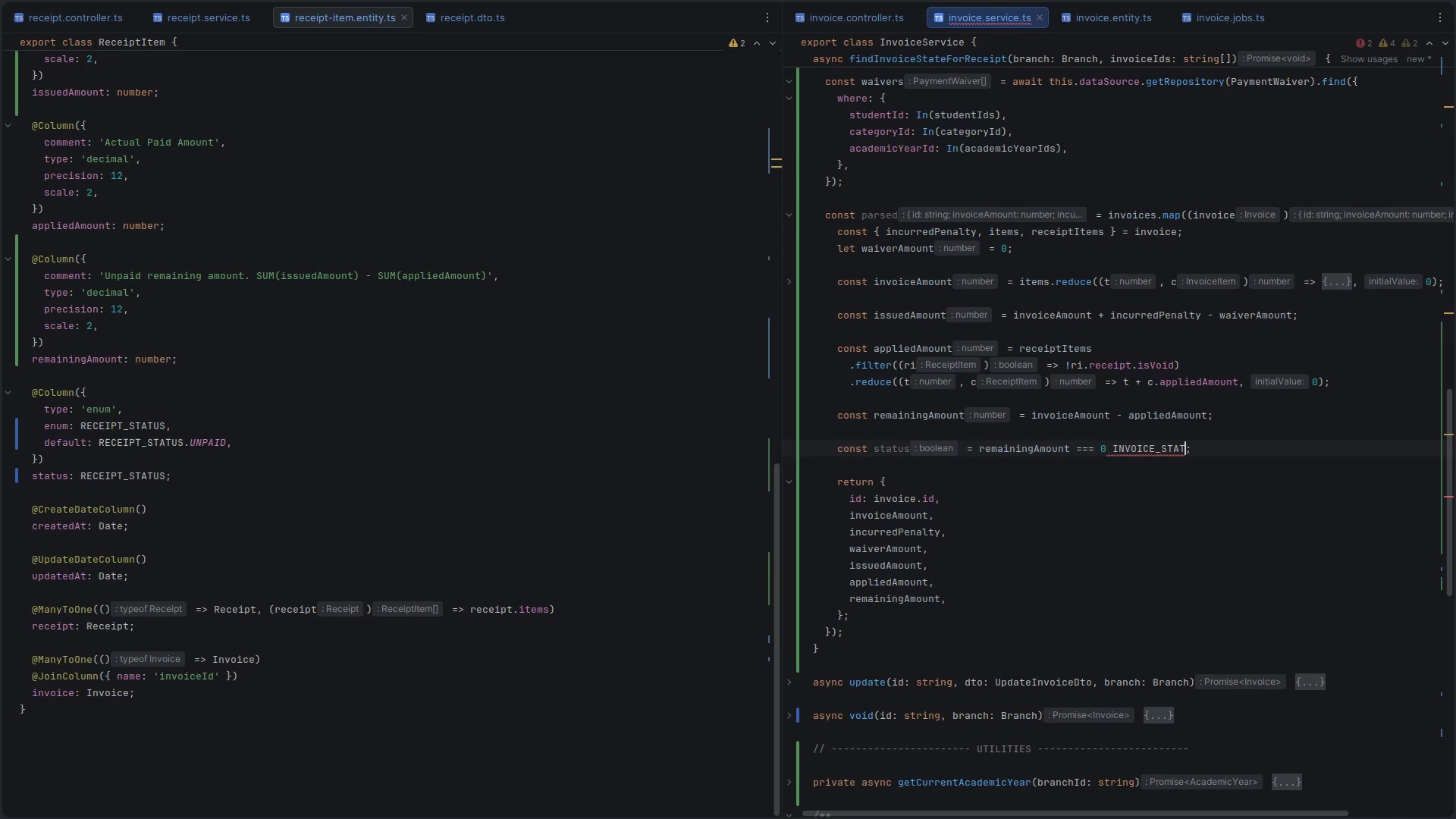 
hold_key(key=Backspace, duration=0.74)
 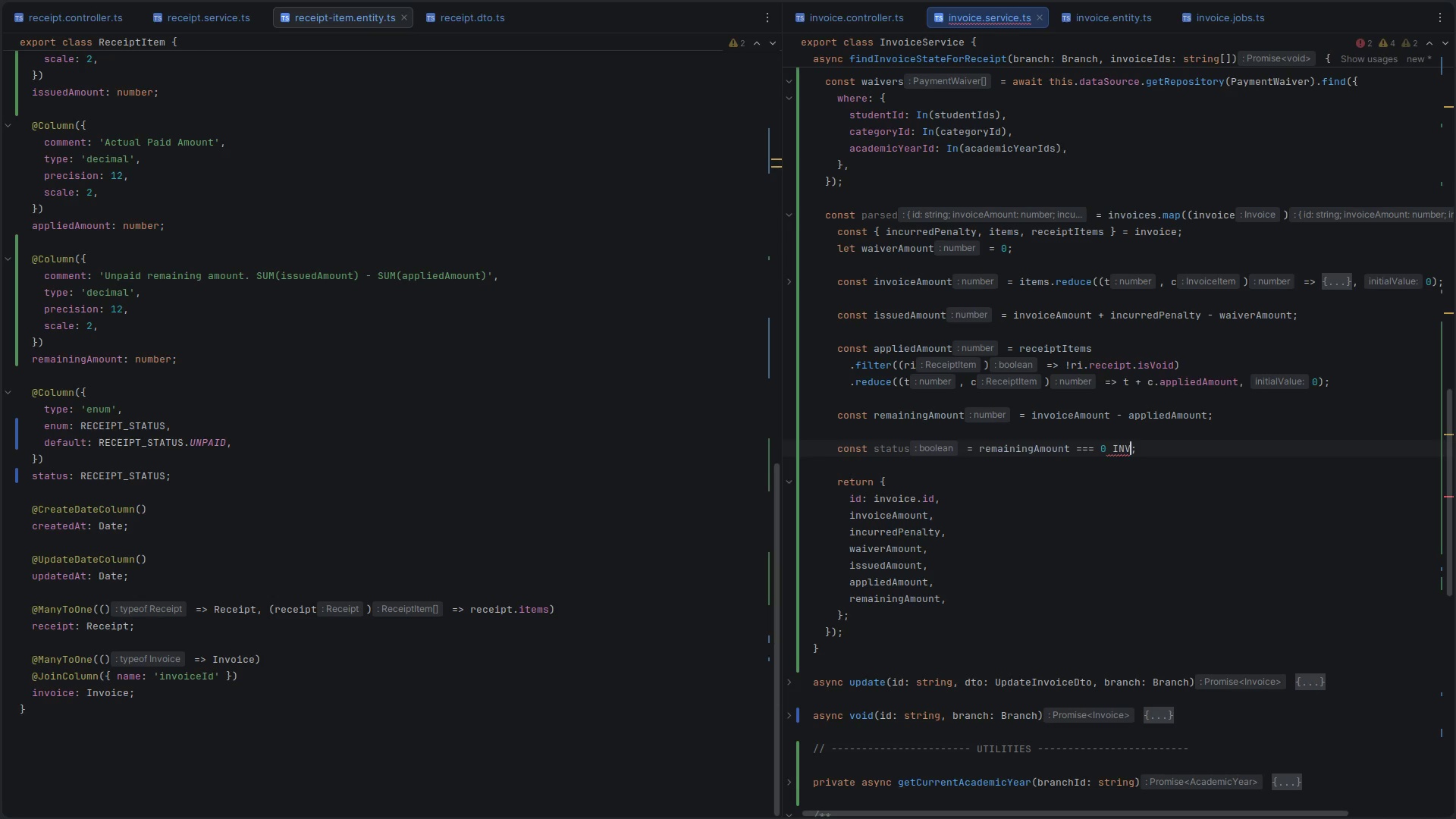 
key(Backspace)
key(Backspace)
key(Backspace)
key(Backspace)
type(? RE)
key(Backspace)
key(Backspace)
type(RE)
key(Backspace)
key(Backspace)
type(receipt)
 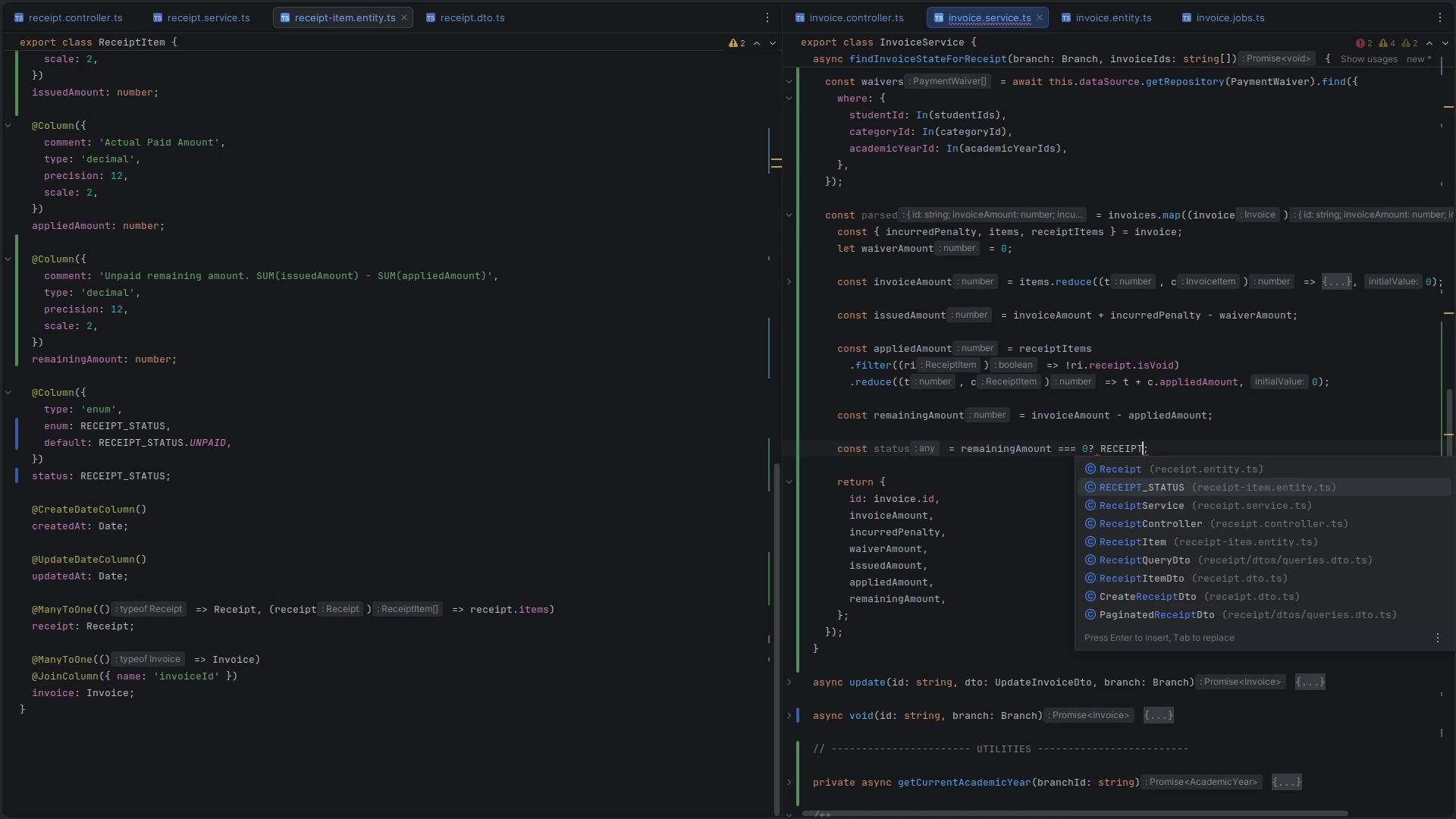 
key(Enter)
 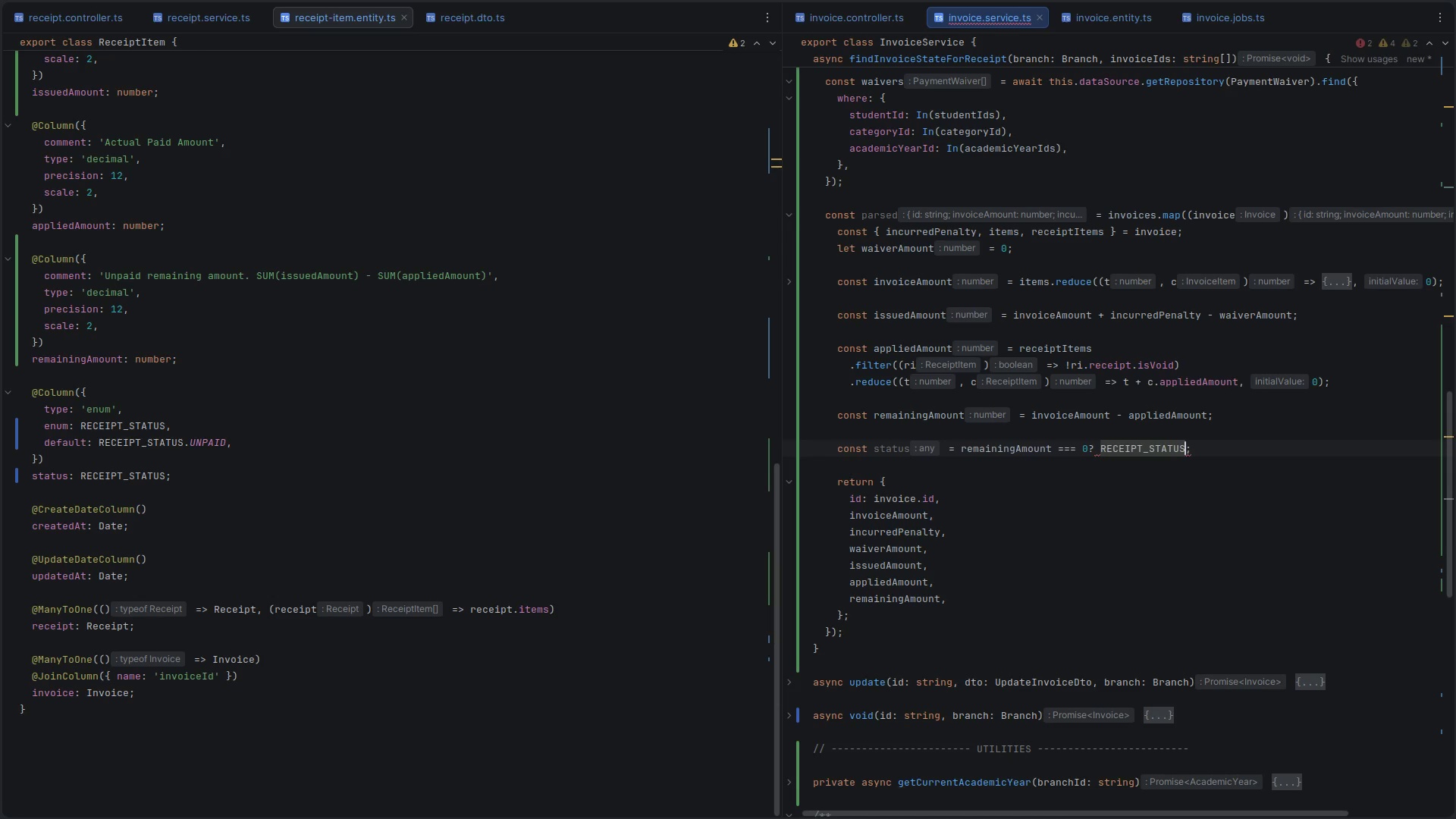 
key(Period)
 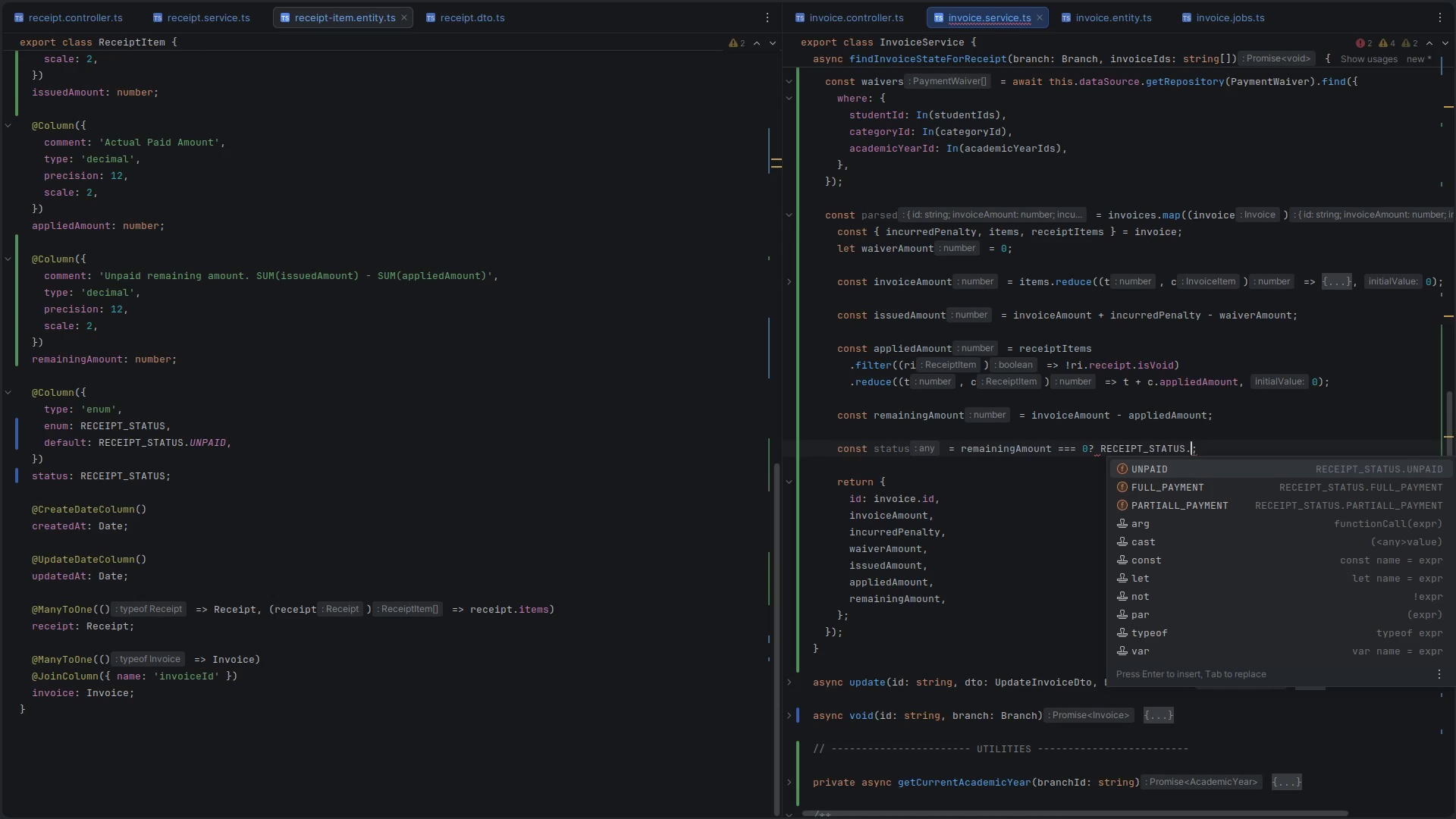 
key(ArrowDown)
 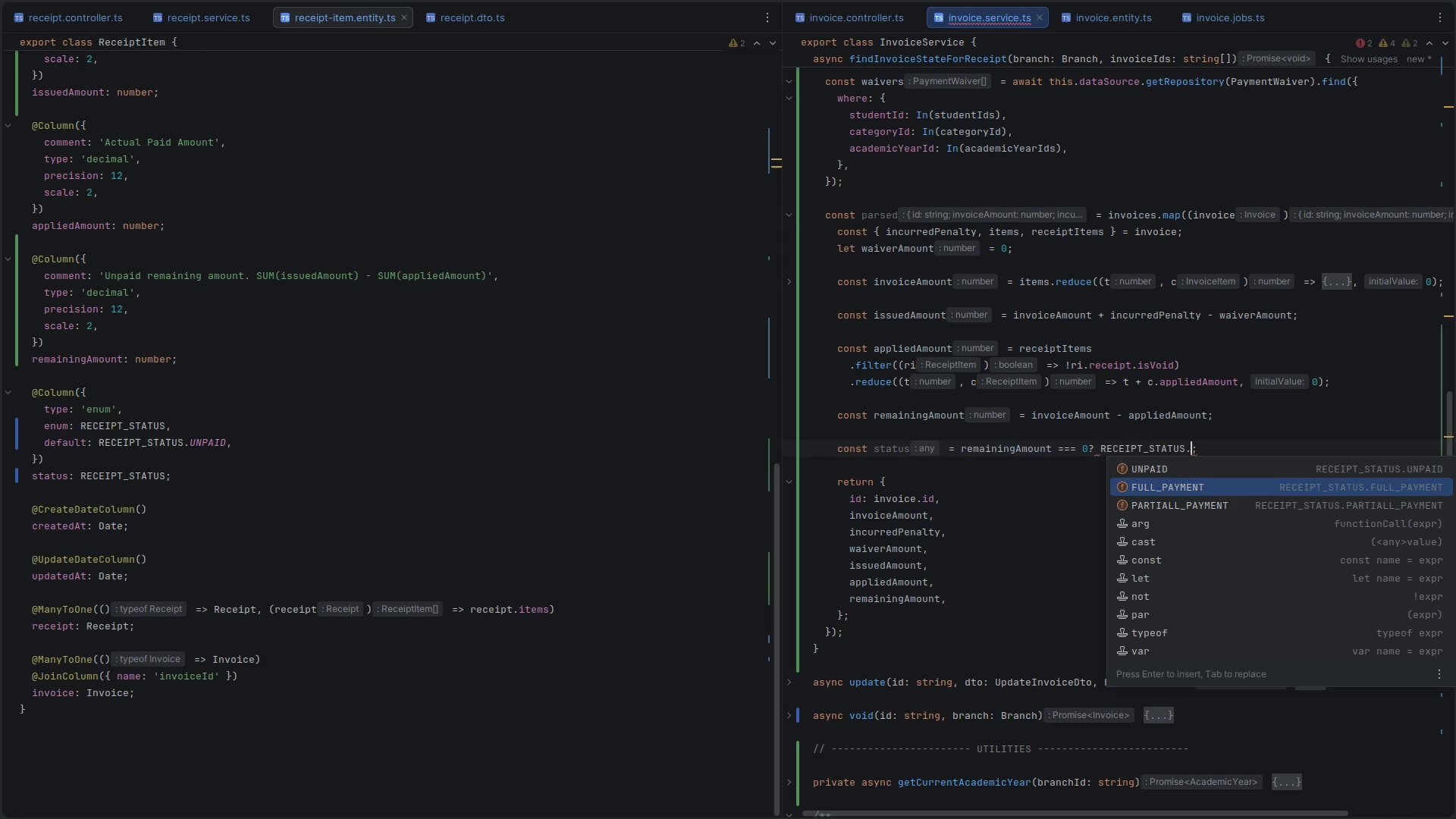 
key(Enter)
 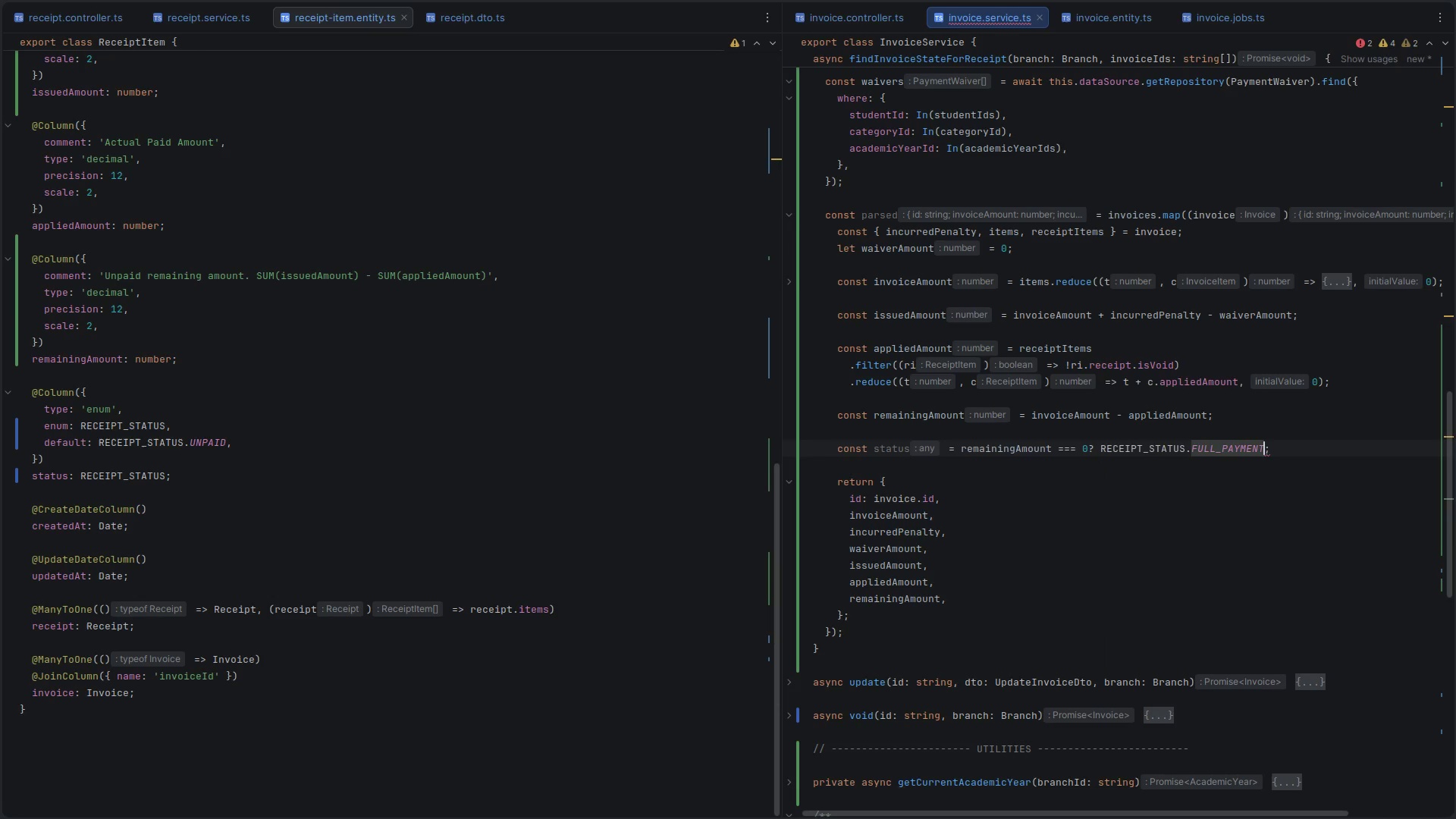 
key(Backspace)
 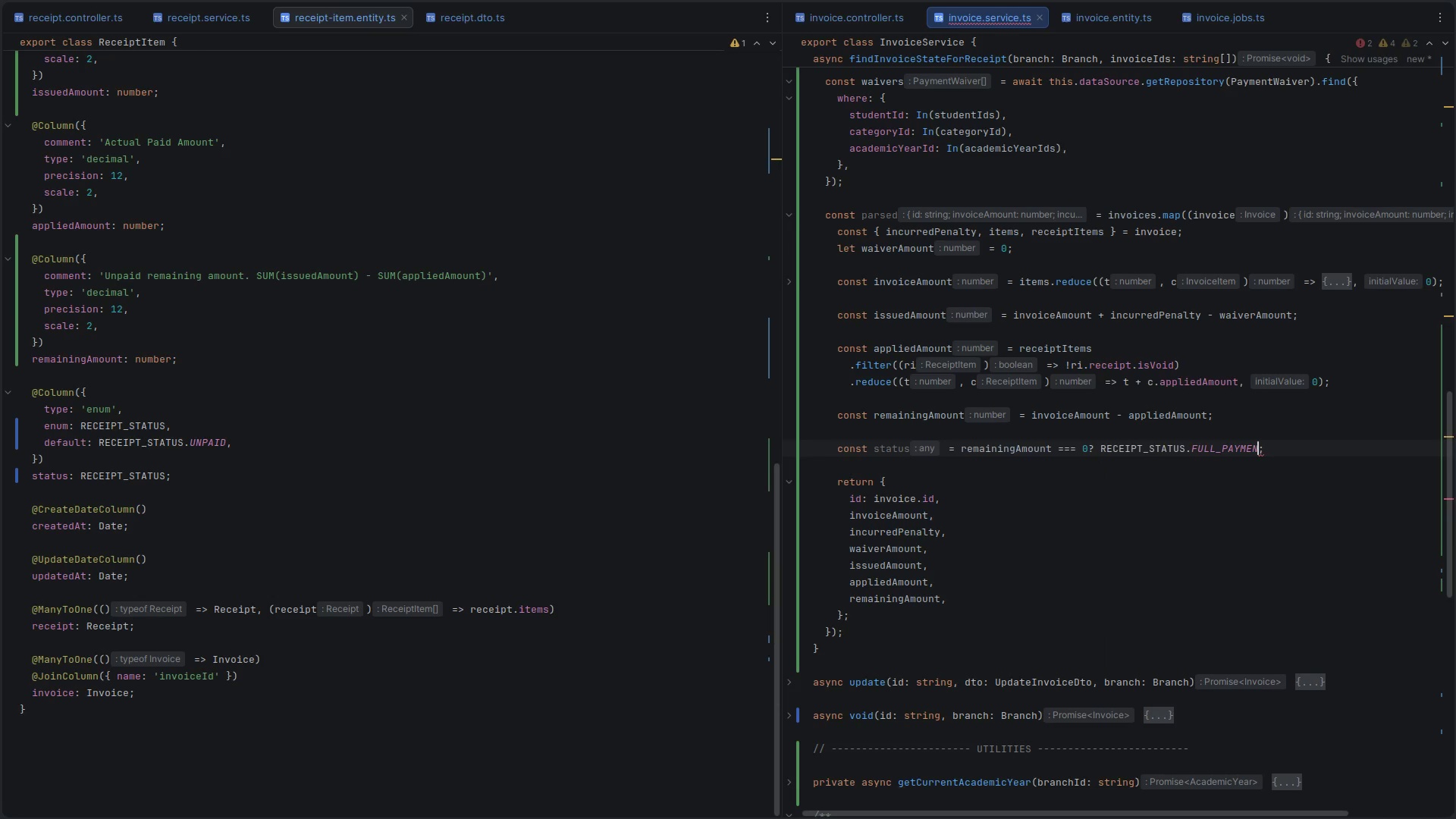 
hold_key(key=Backspace, duration=0.81)
 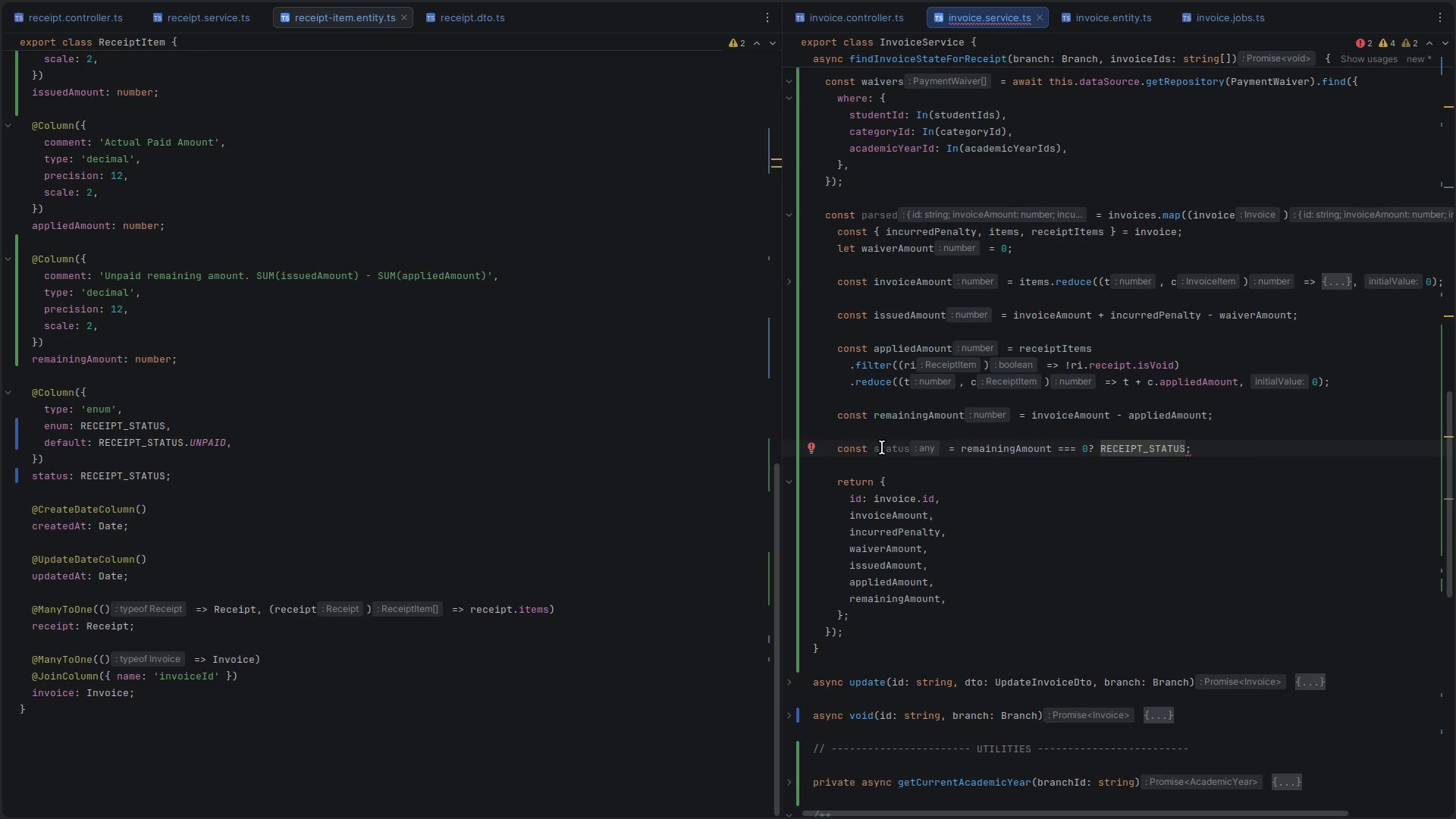 
double_click([882, 447])
 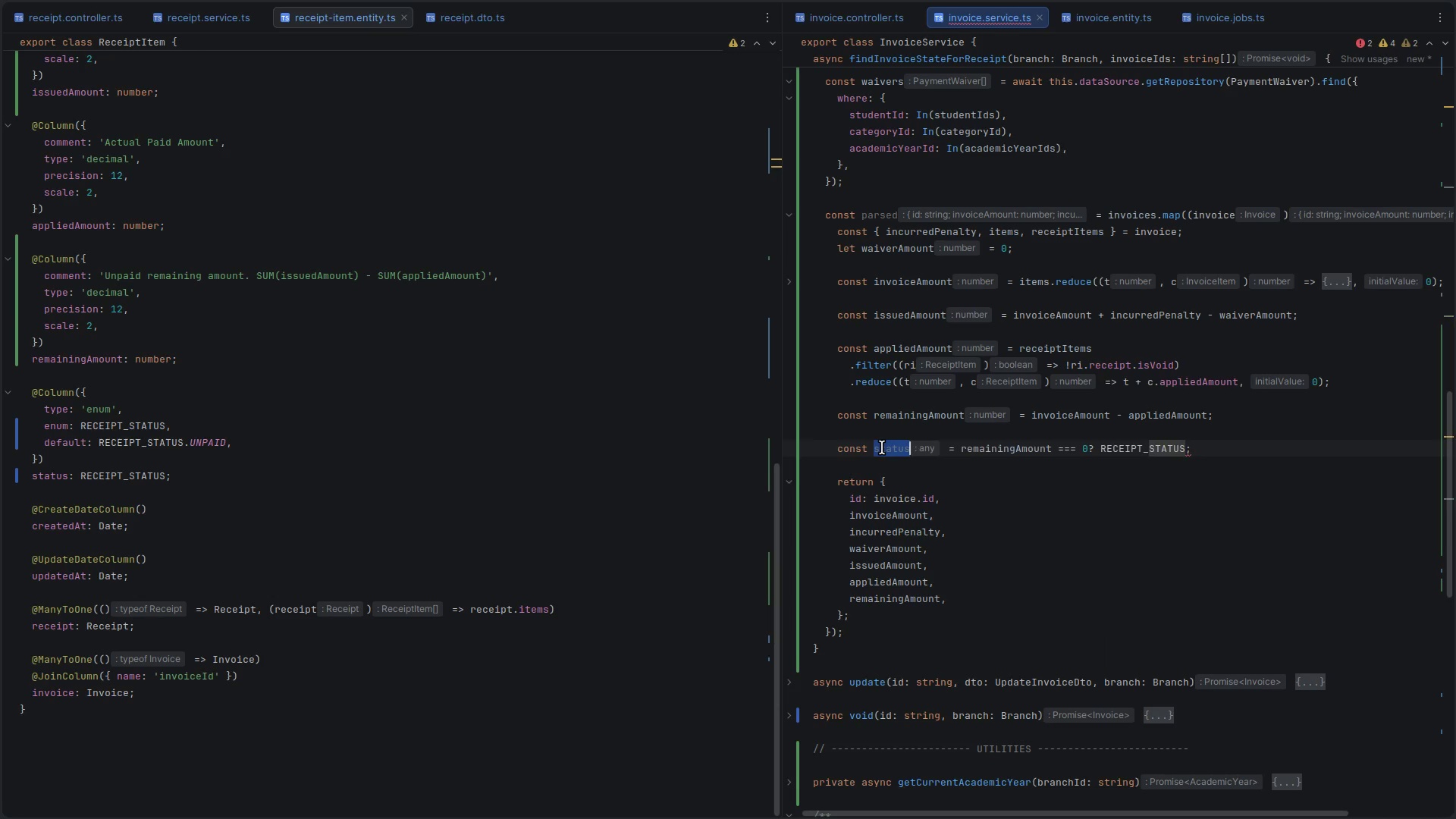 
triple_click([882, 447])
 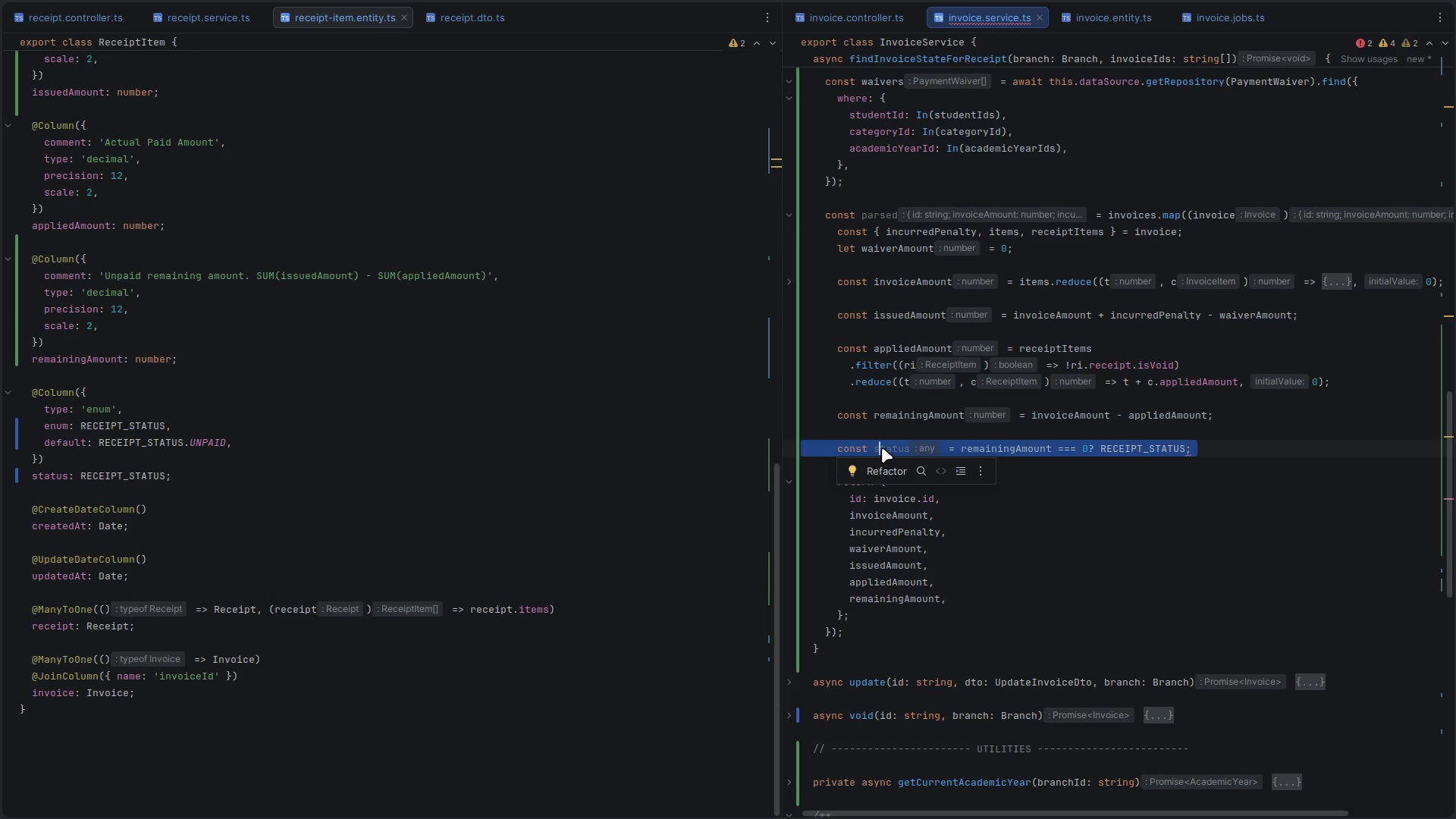 
wait(7.5)
 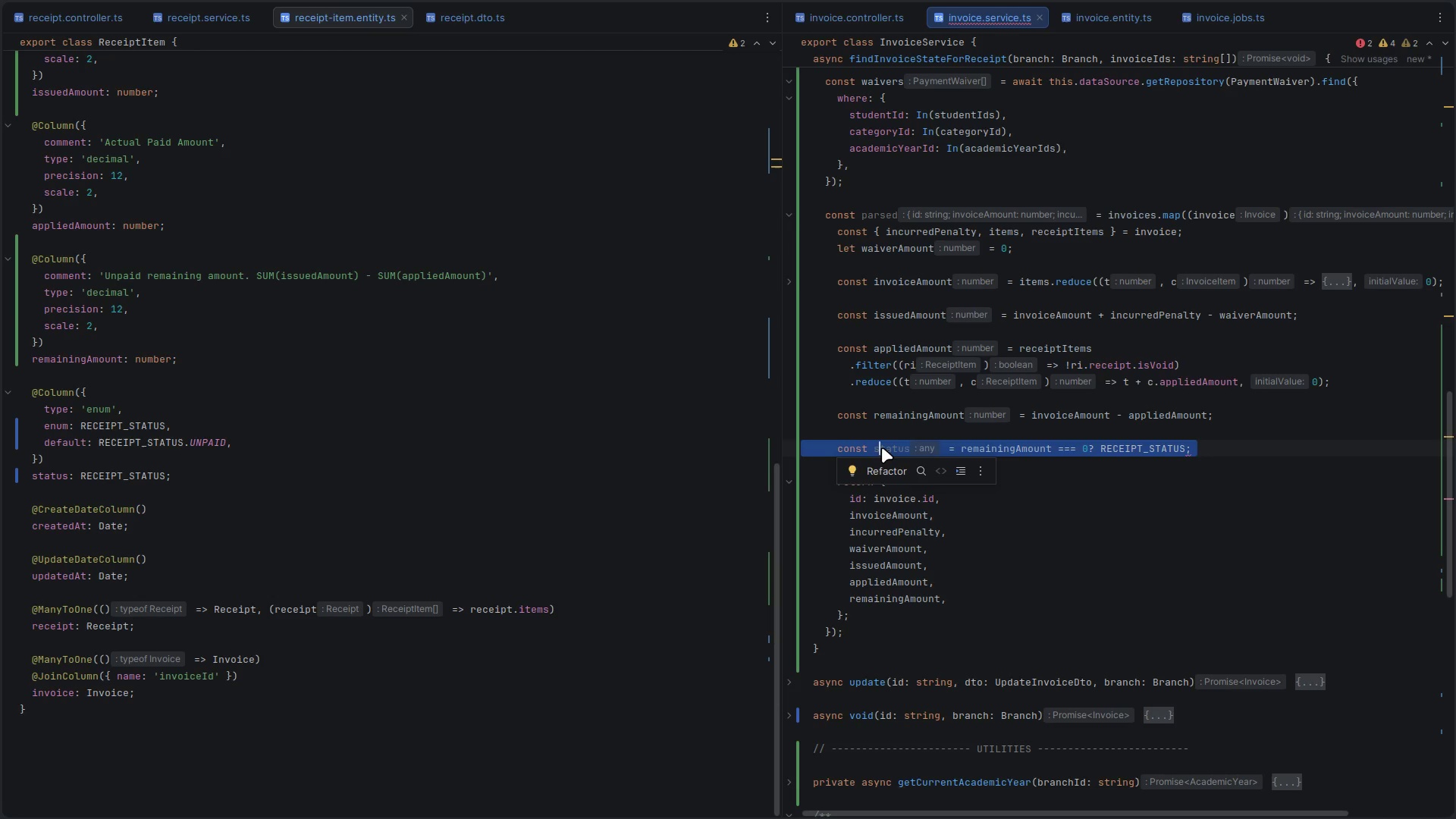 
left_click([1172, 524])
 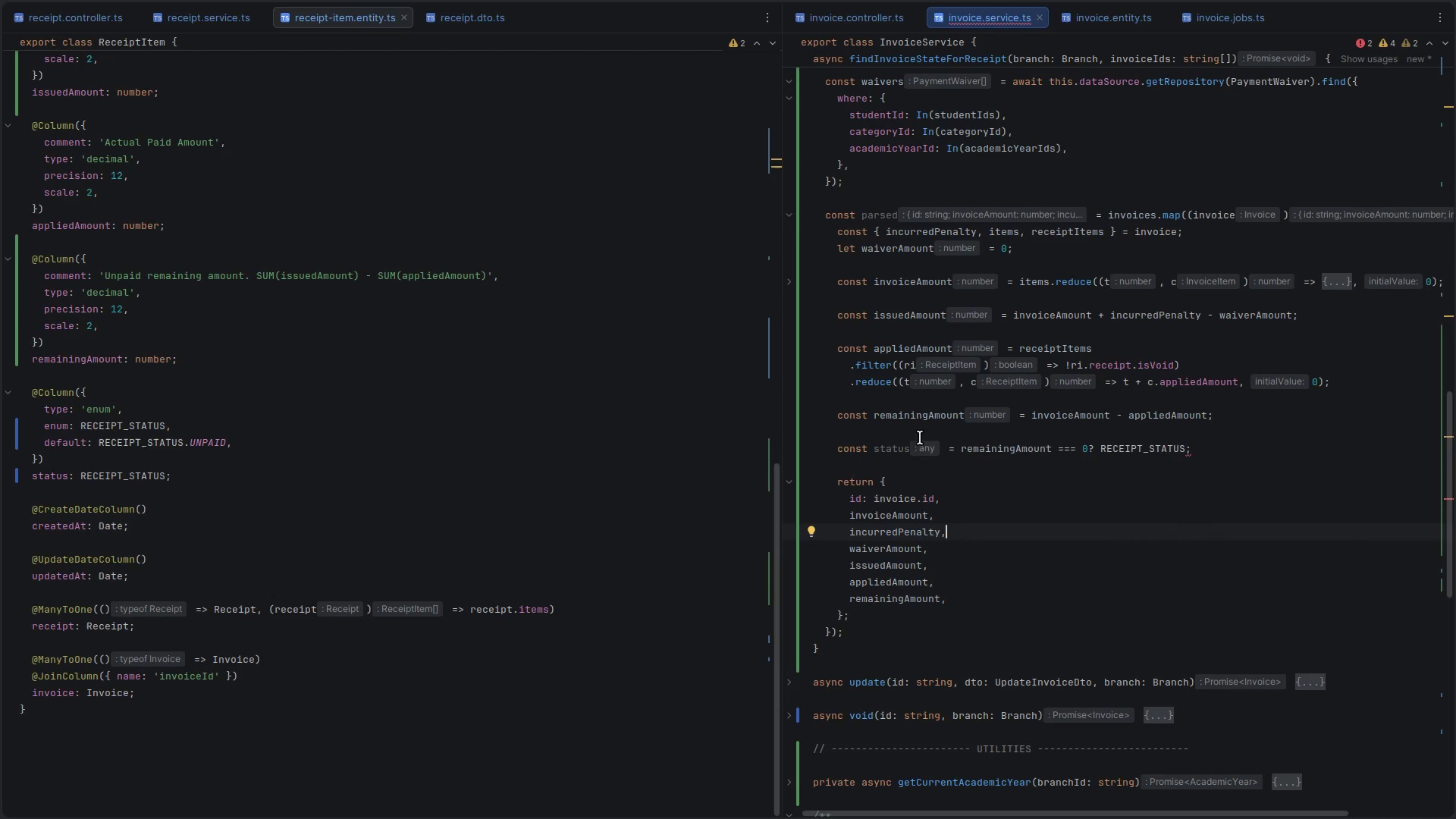 
double_click([918, 413])
 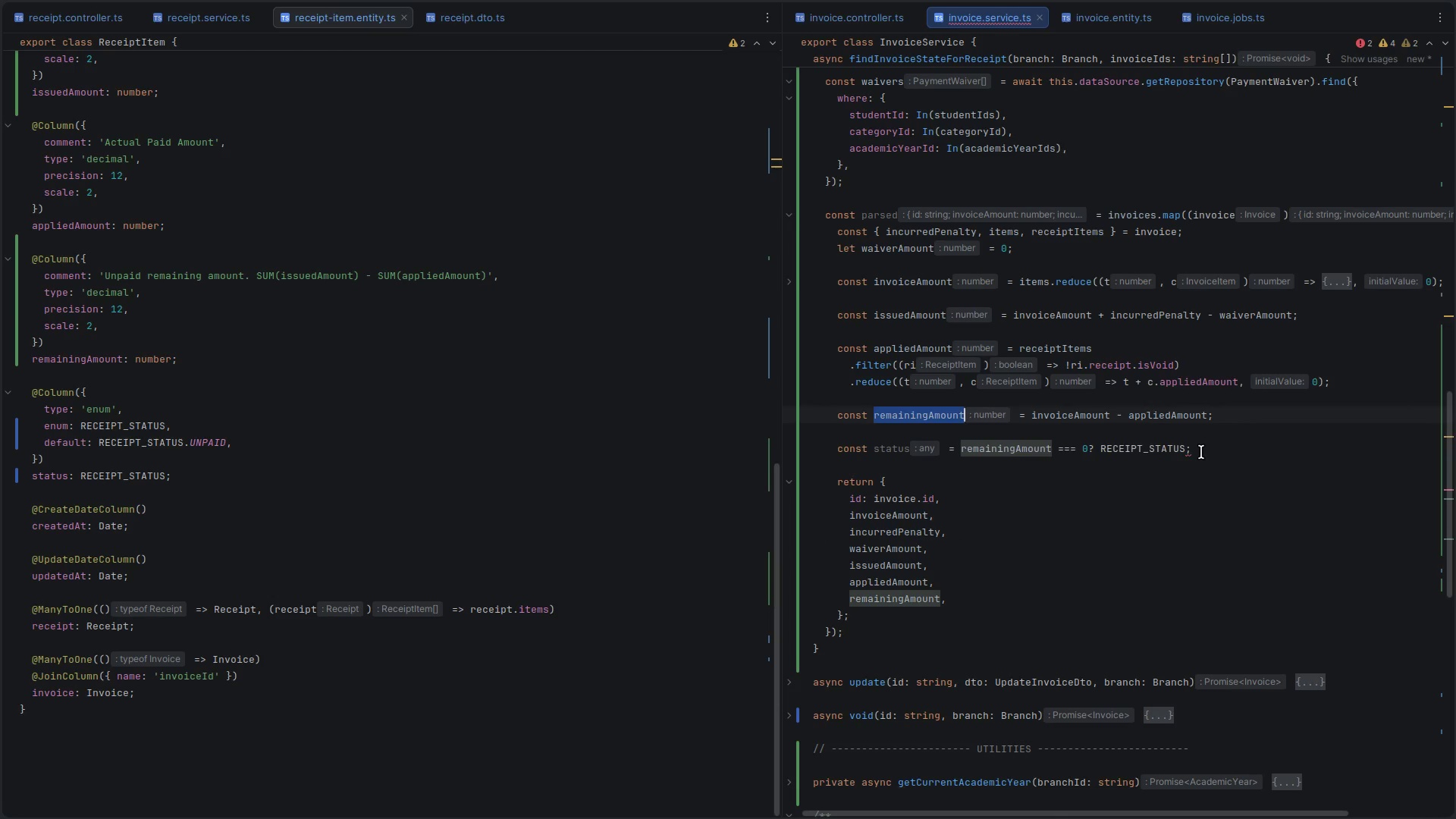 
double_click([1145, 443])
 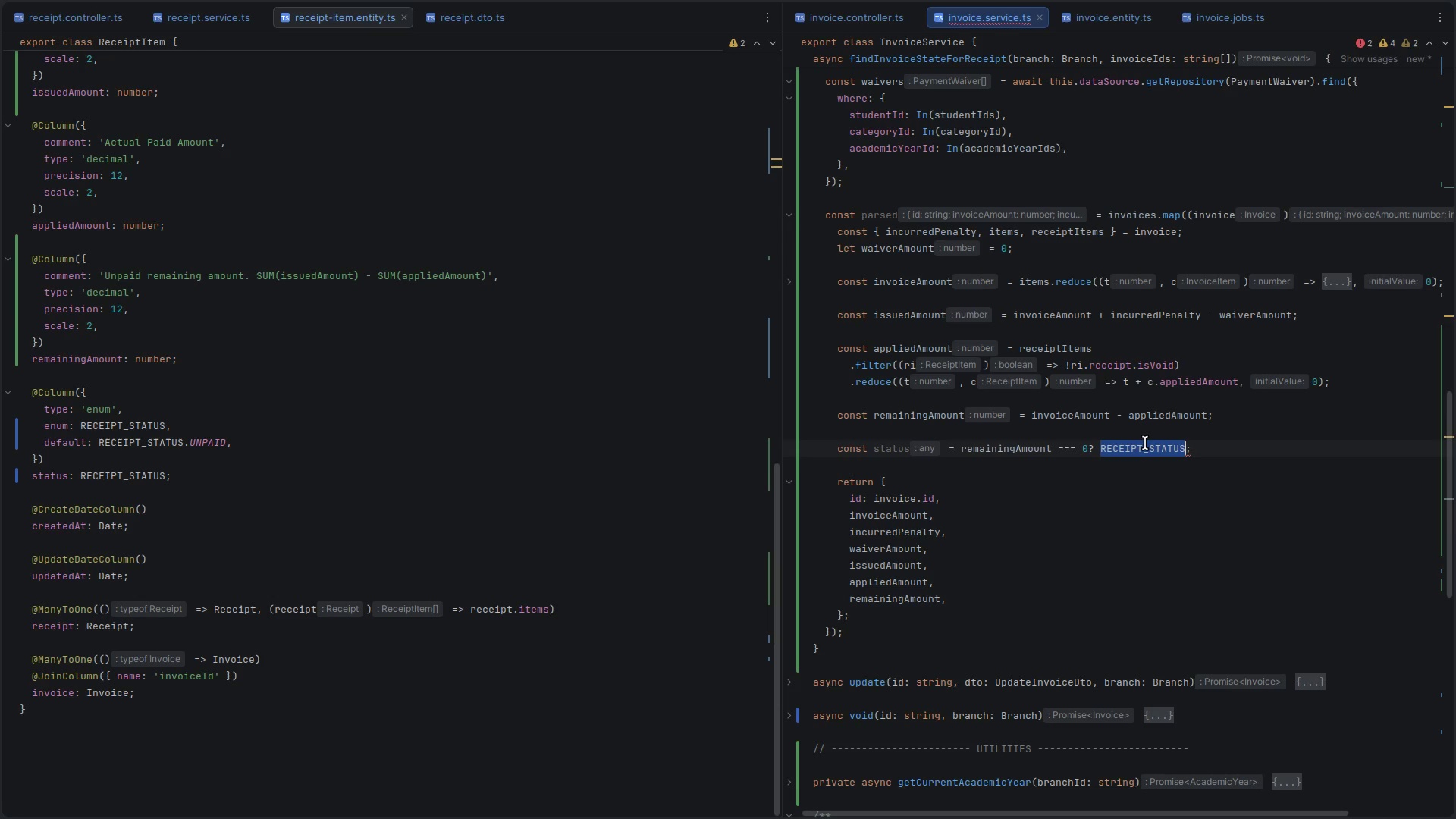 
key(ArrowRight)
 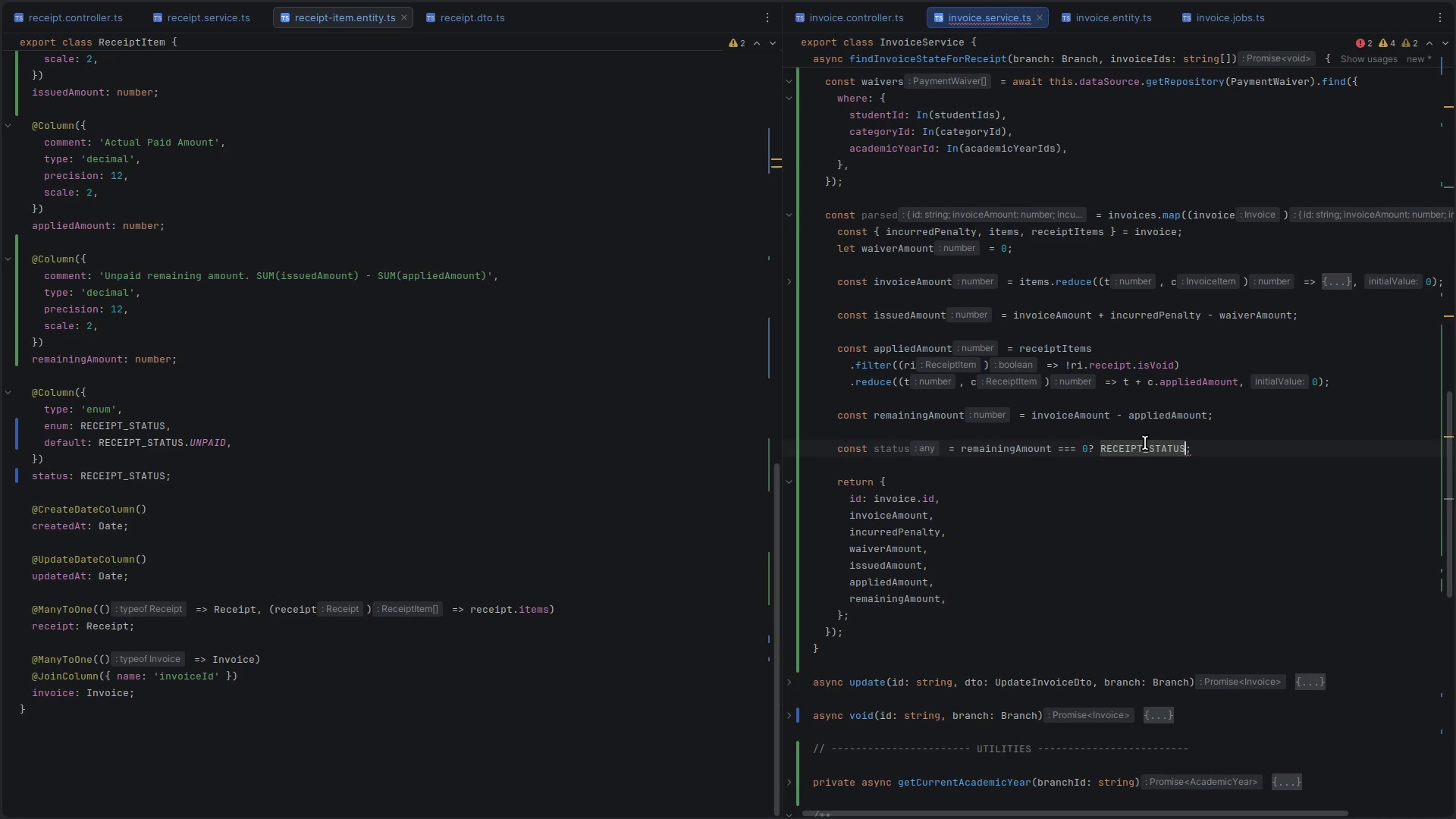 
key(Period)
 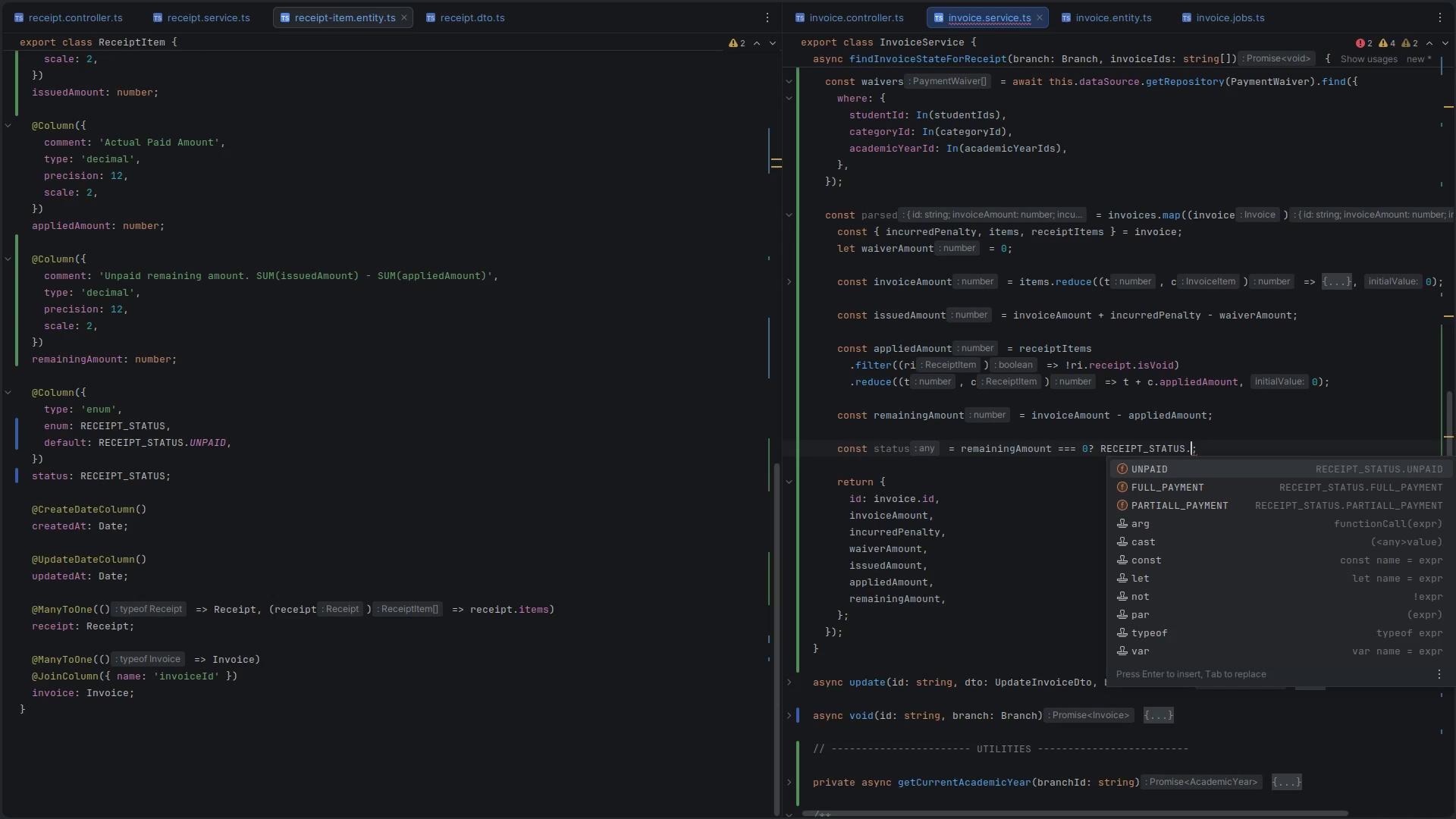 
key(ArrowDown)
 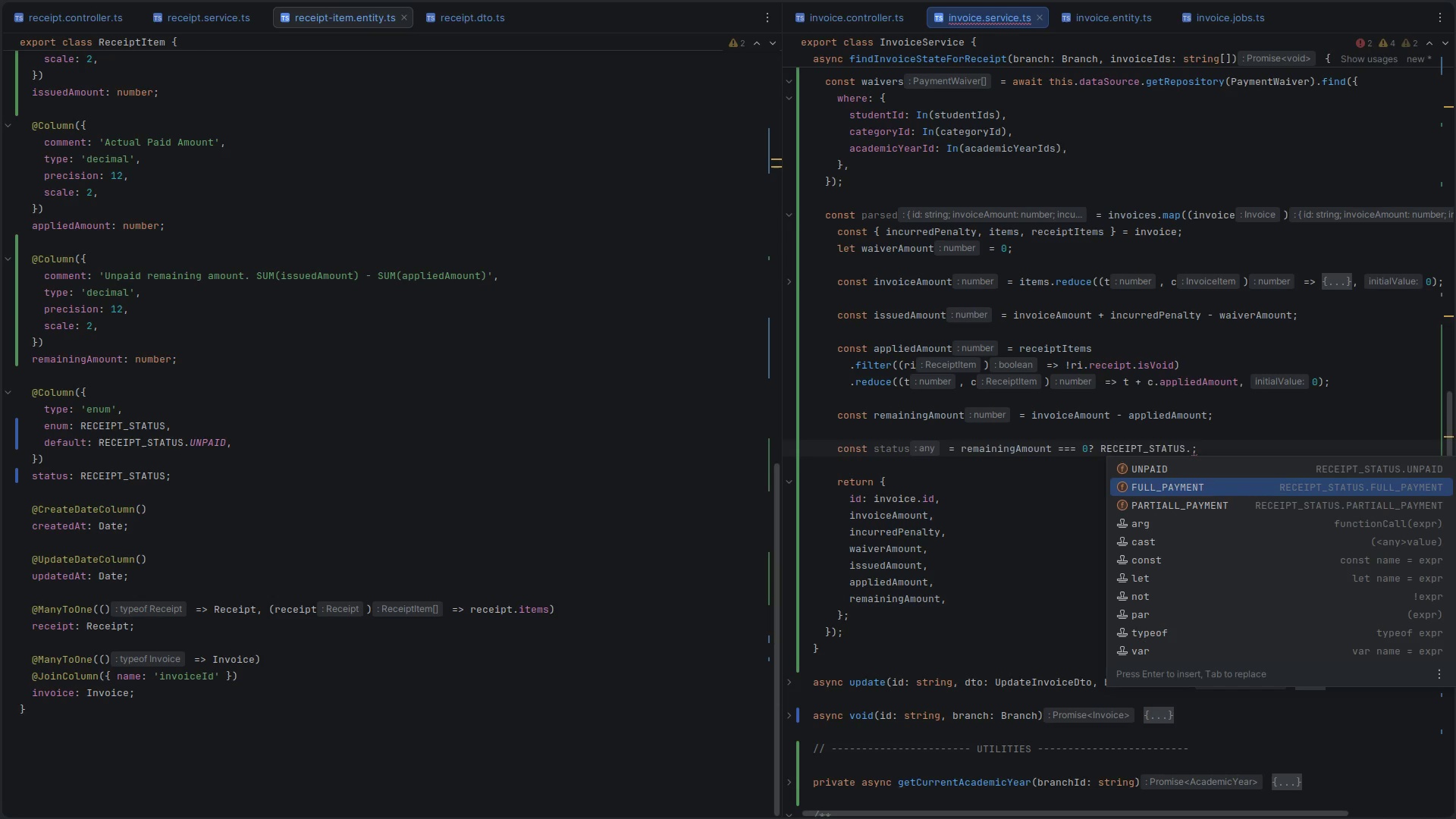 
key(ArrowUp)
 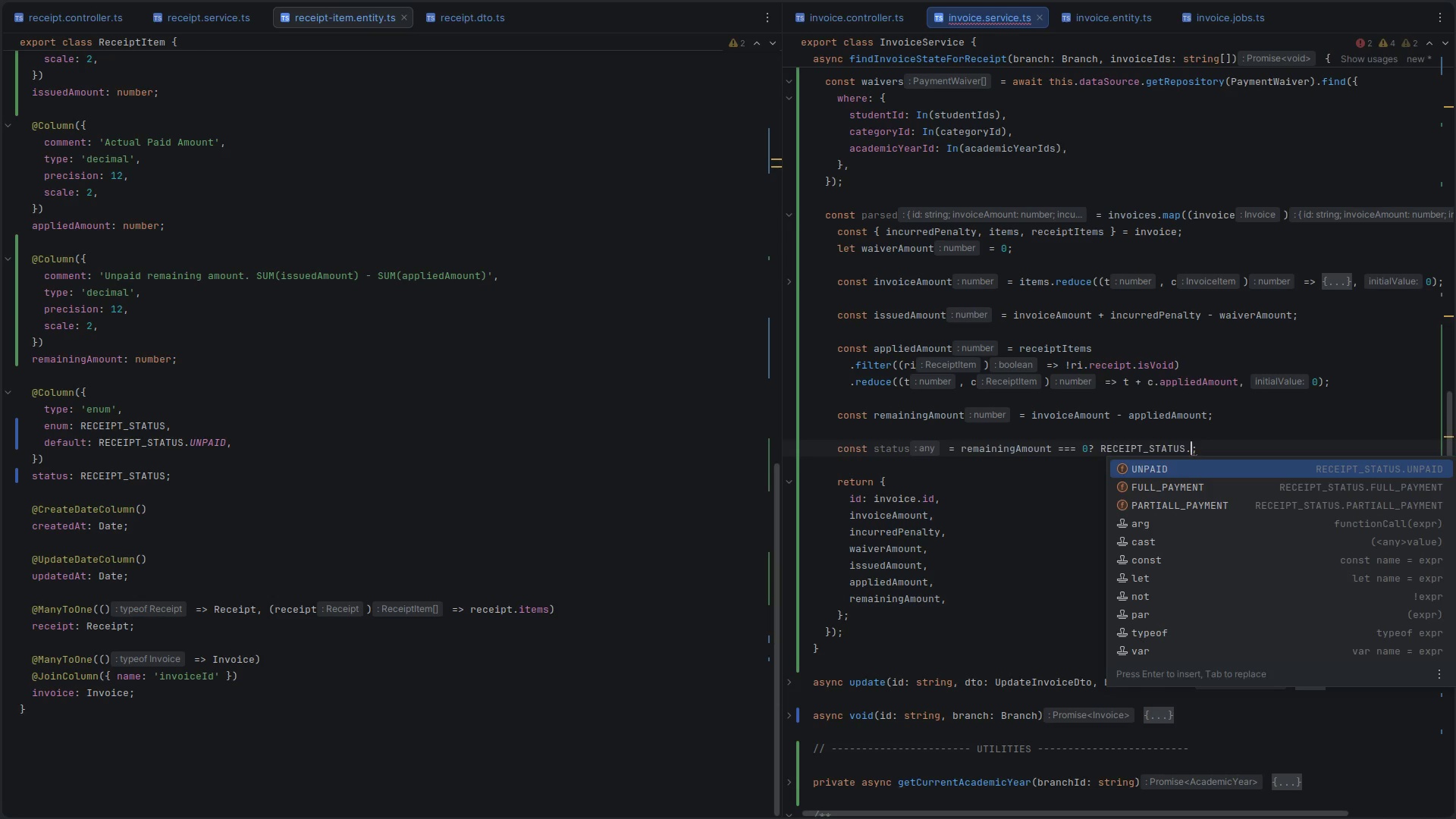 
key(Enter)
 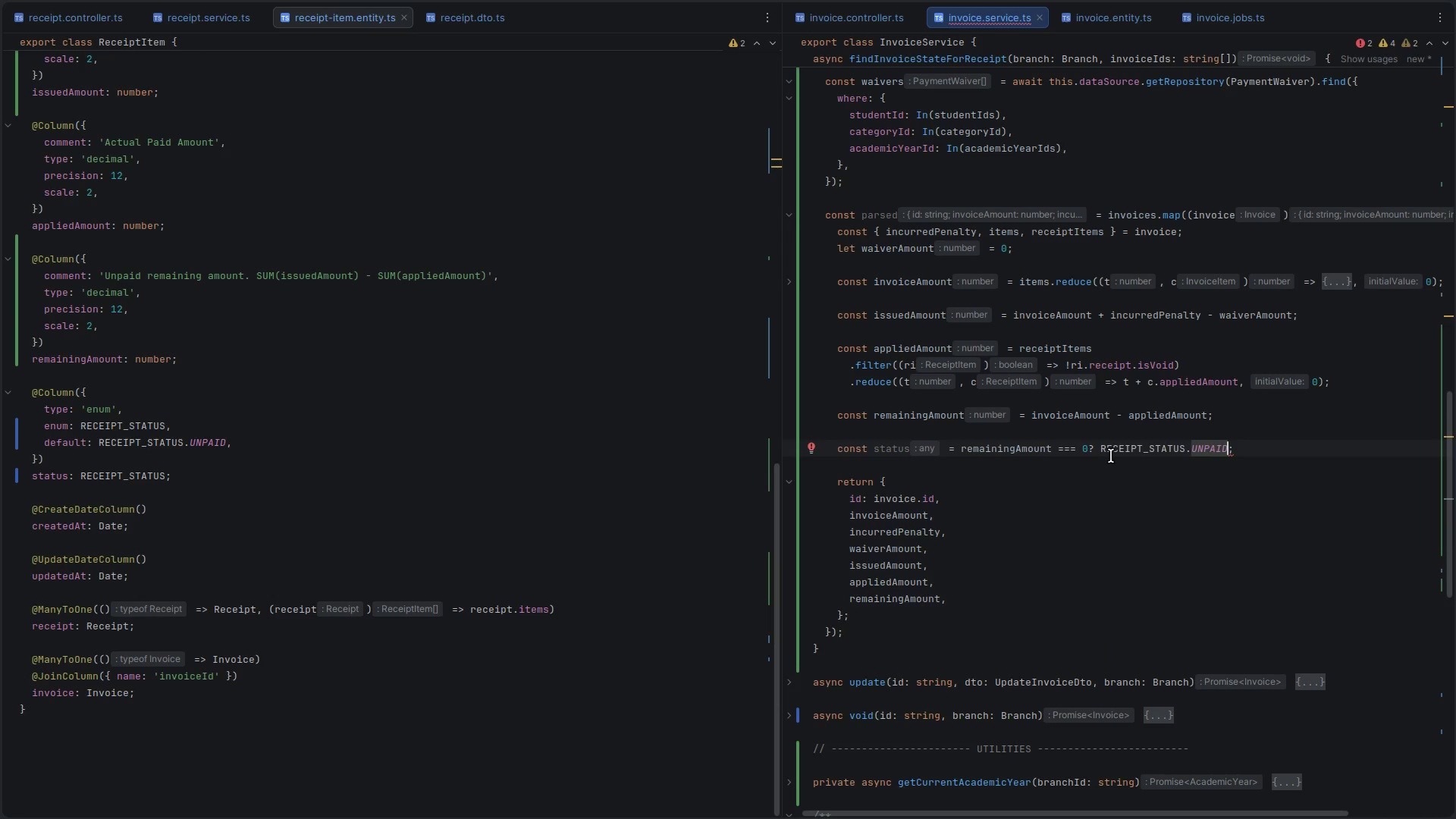 
key(Shift+ShiftLeft)
 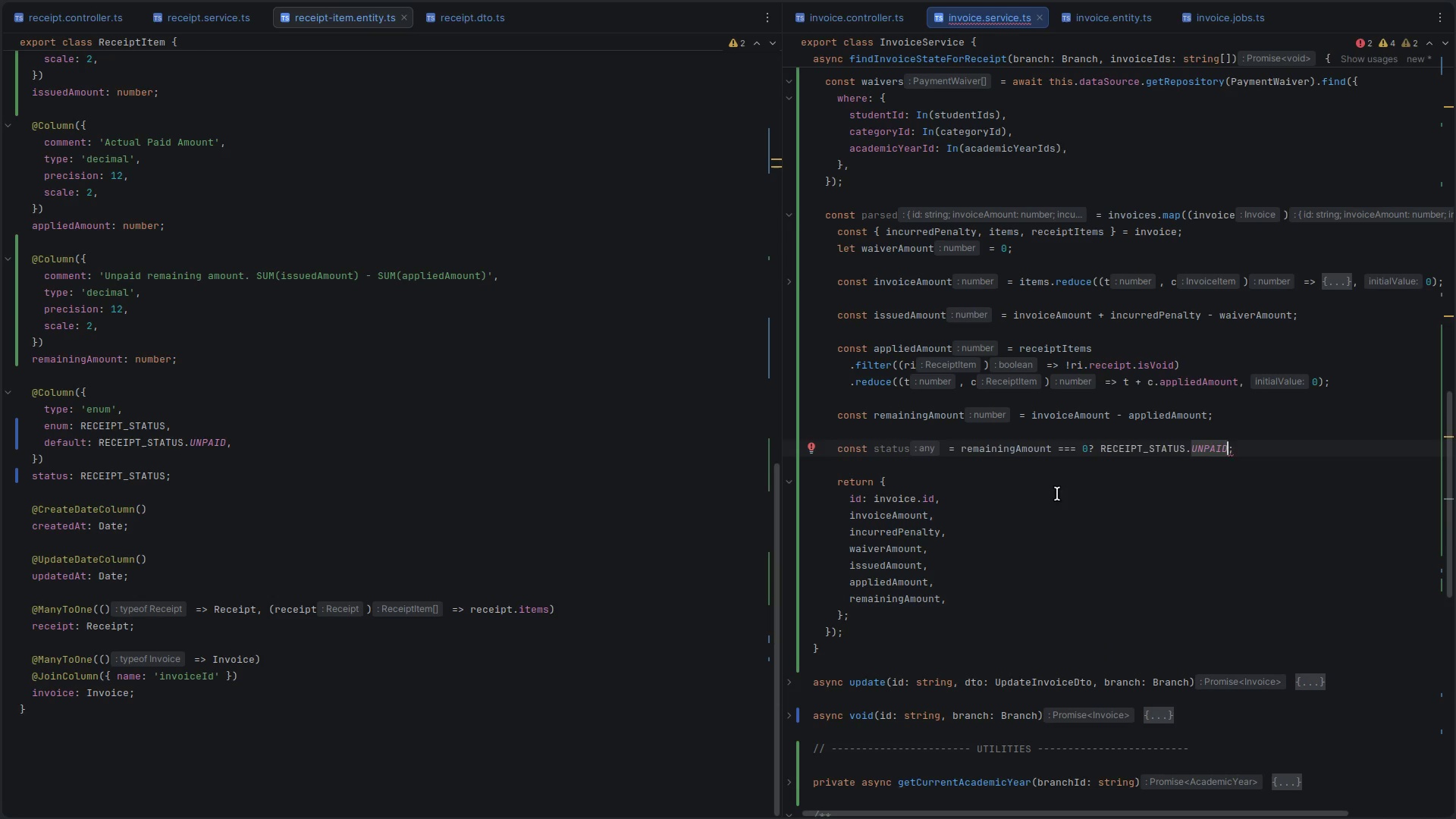 
key(Shift+Semicolon)
 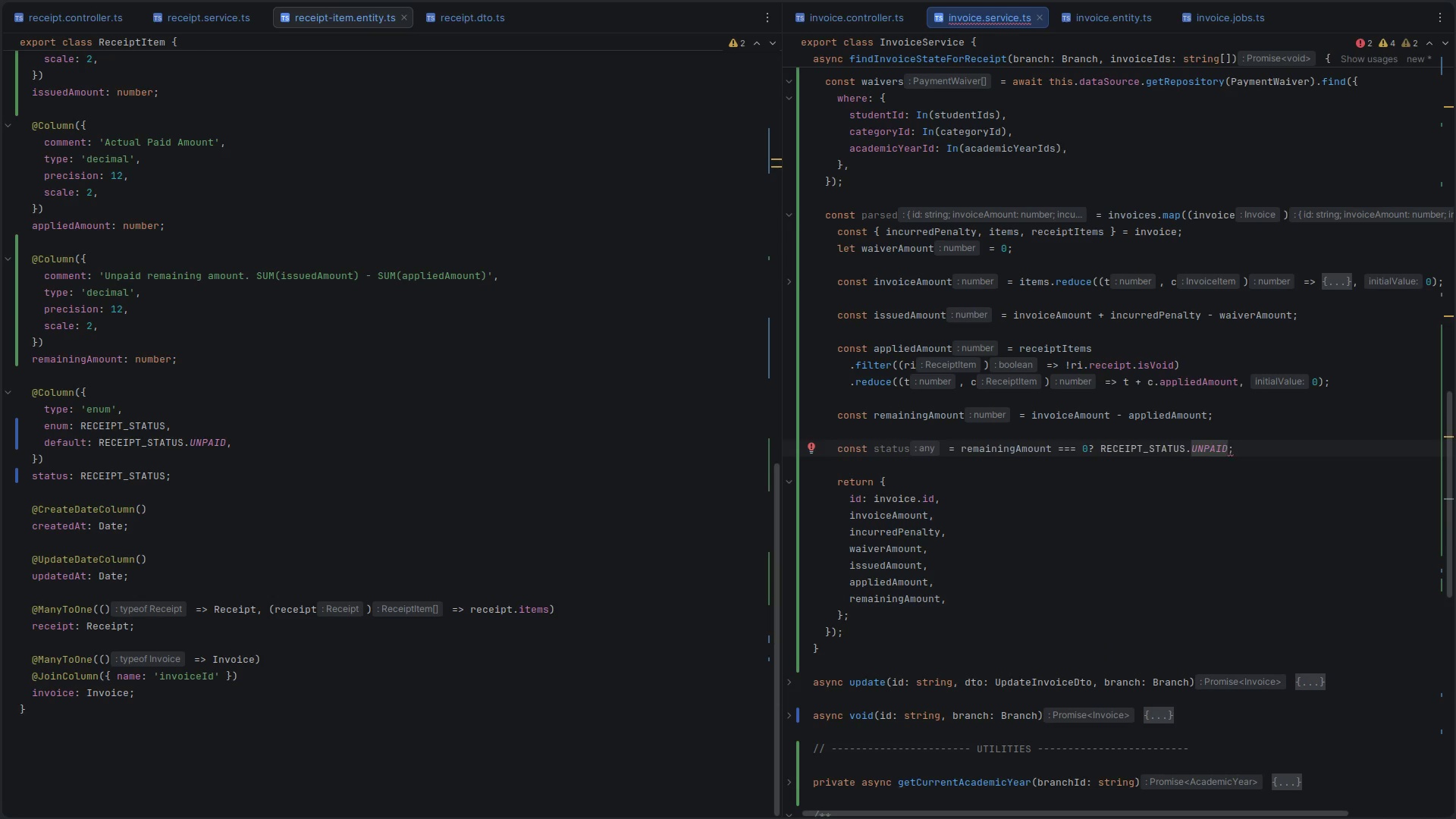 
key(Space)
 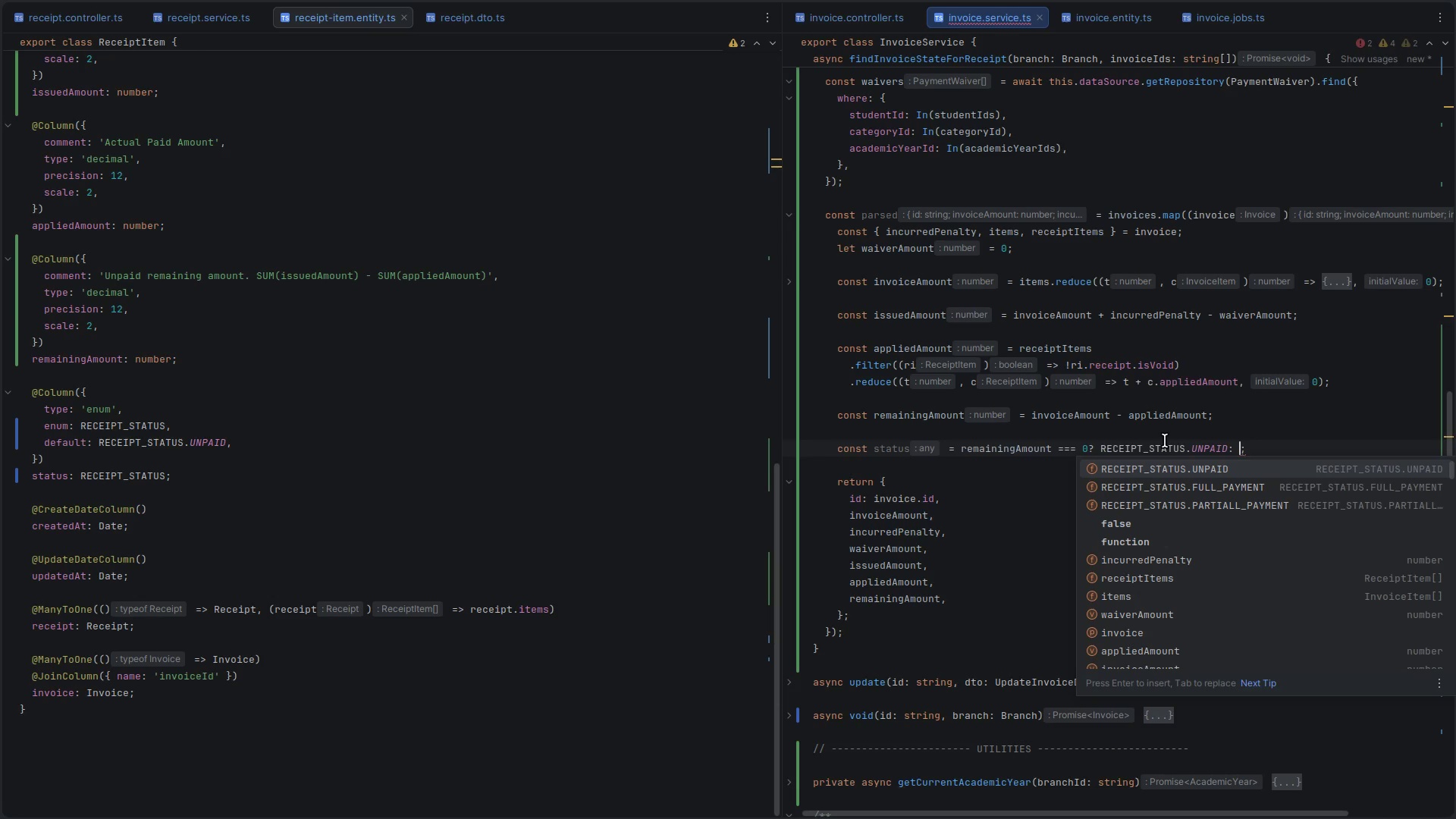 
wait(9.94)
 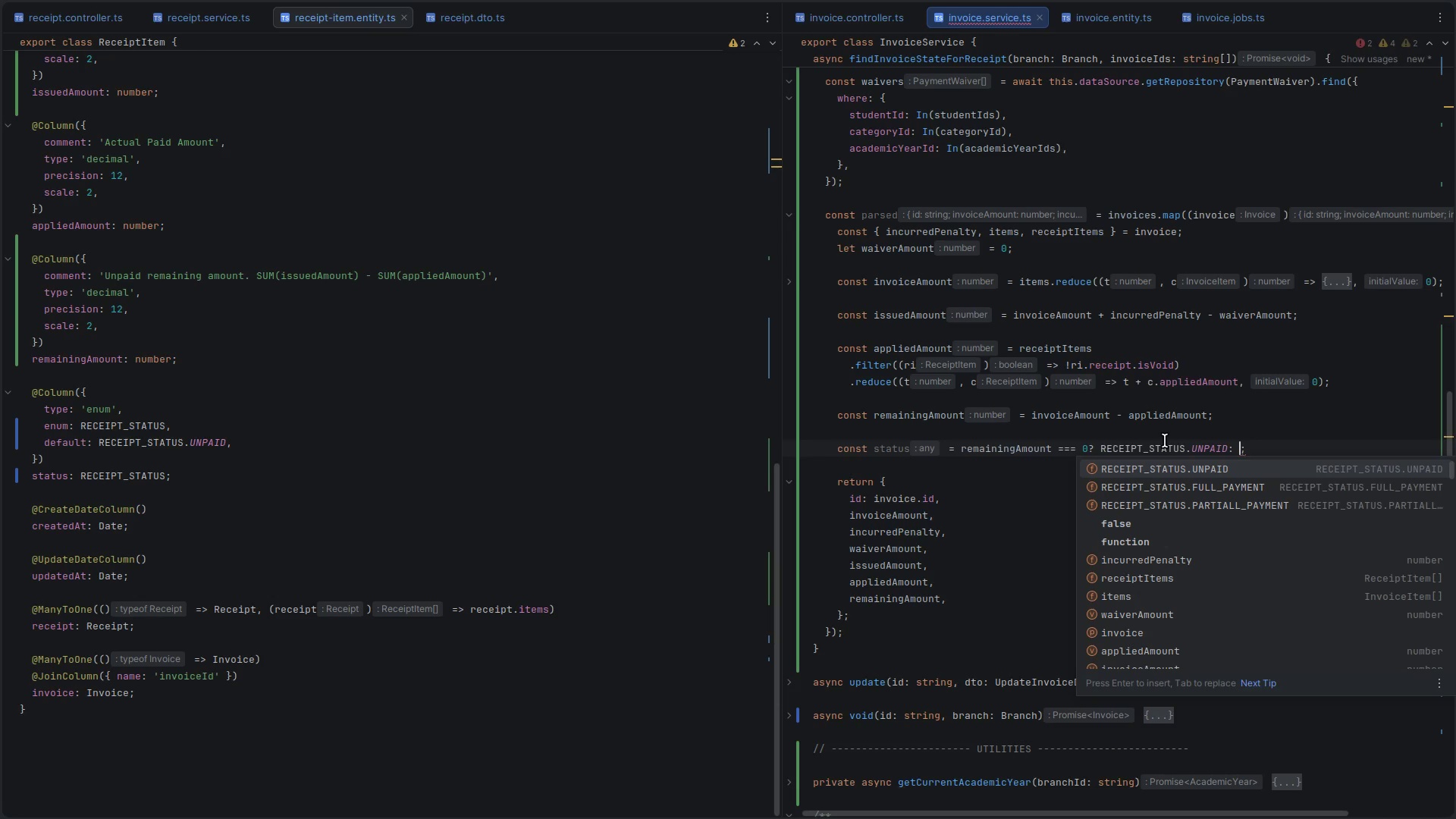 
key(ArrowDown)
 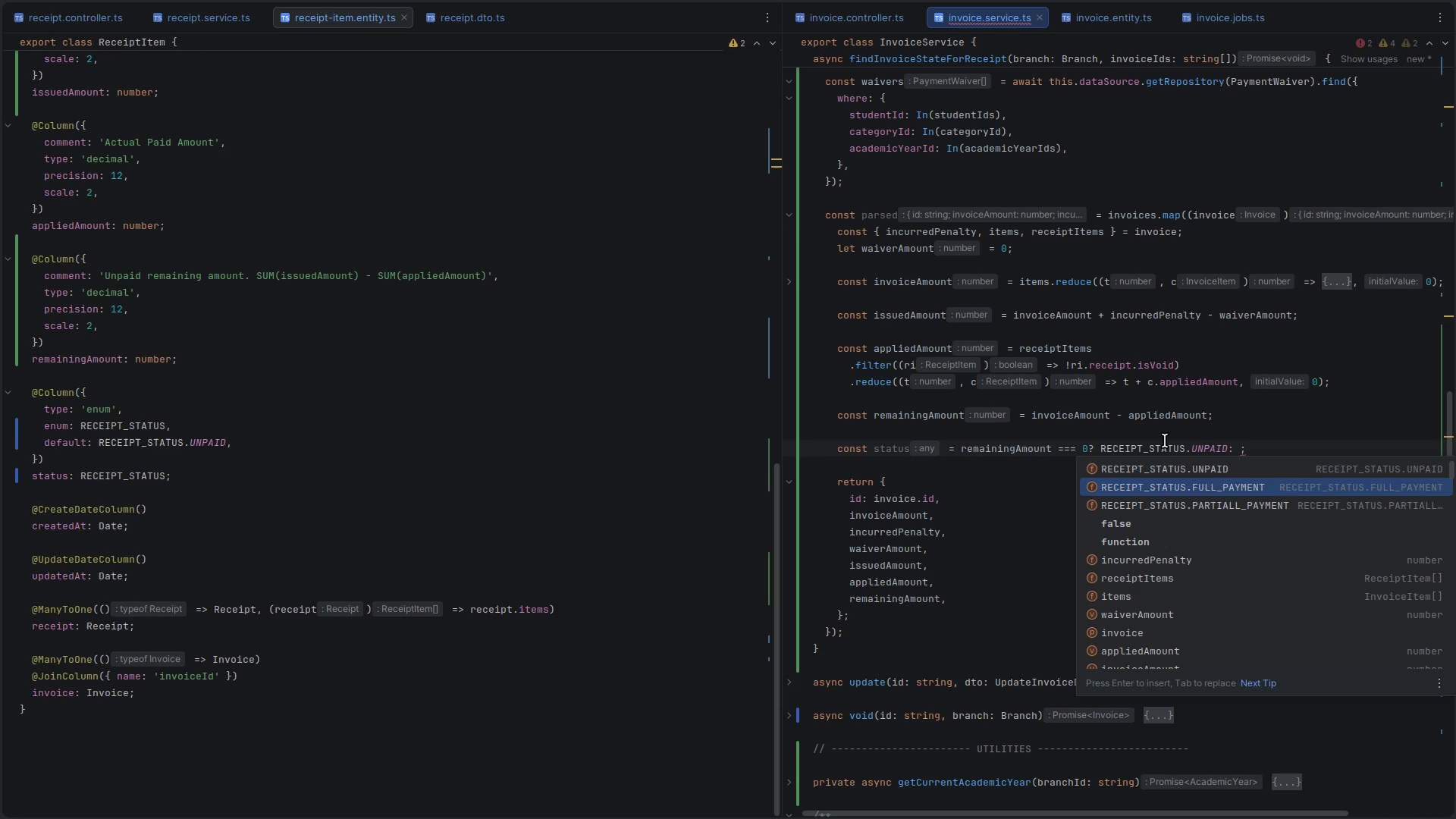 
key(ArrowDown)
 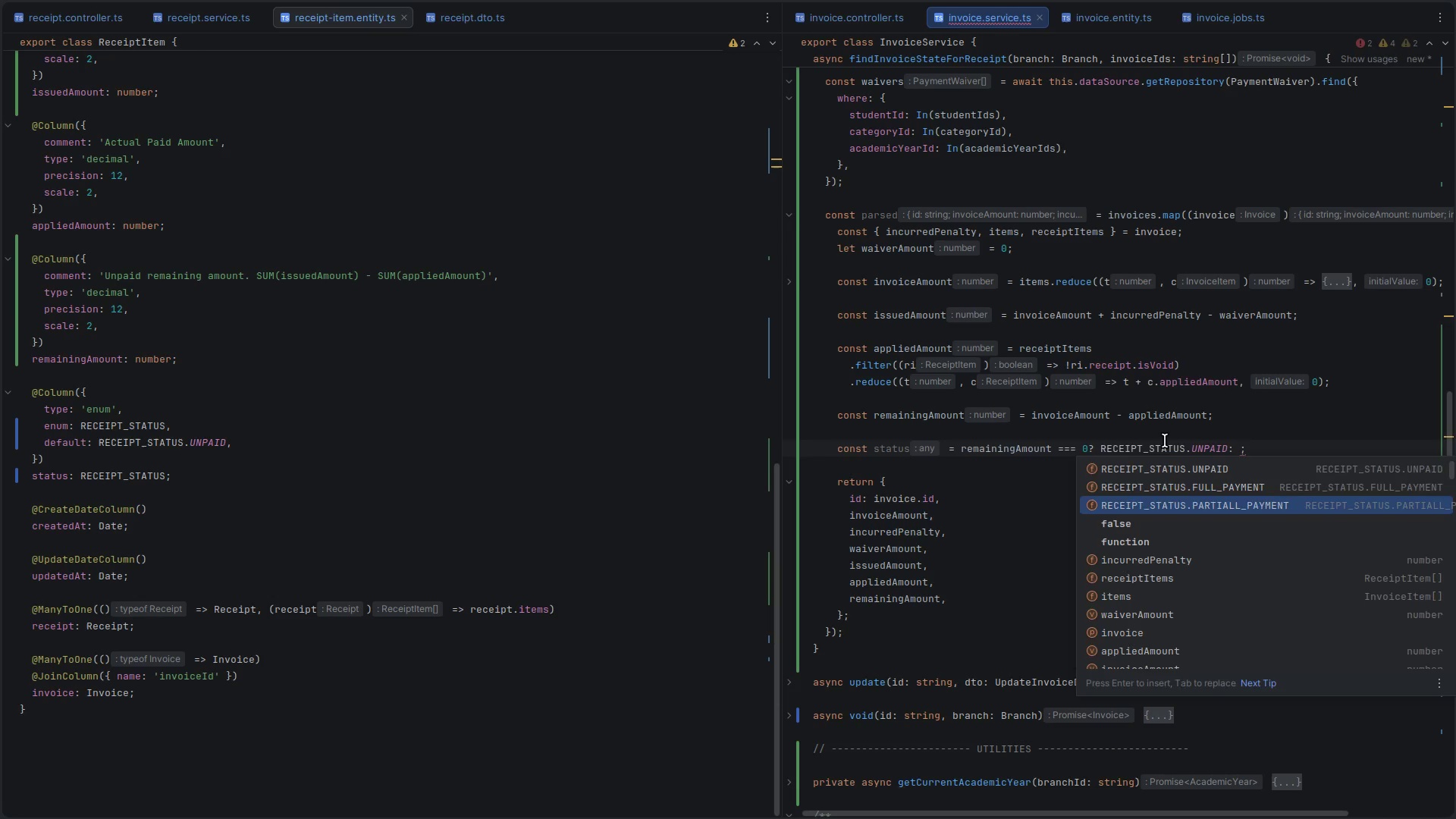 
key(Enter)
 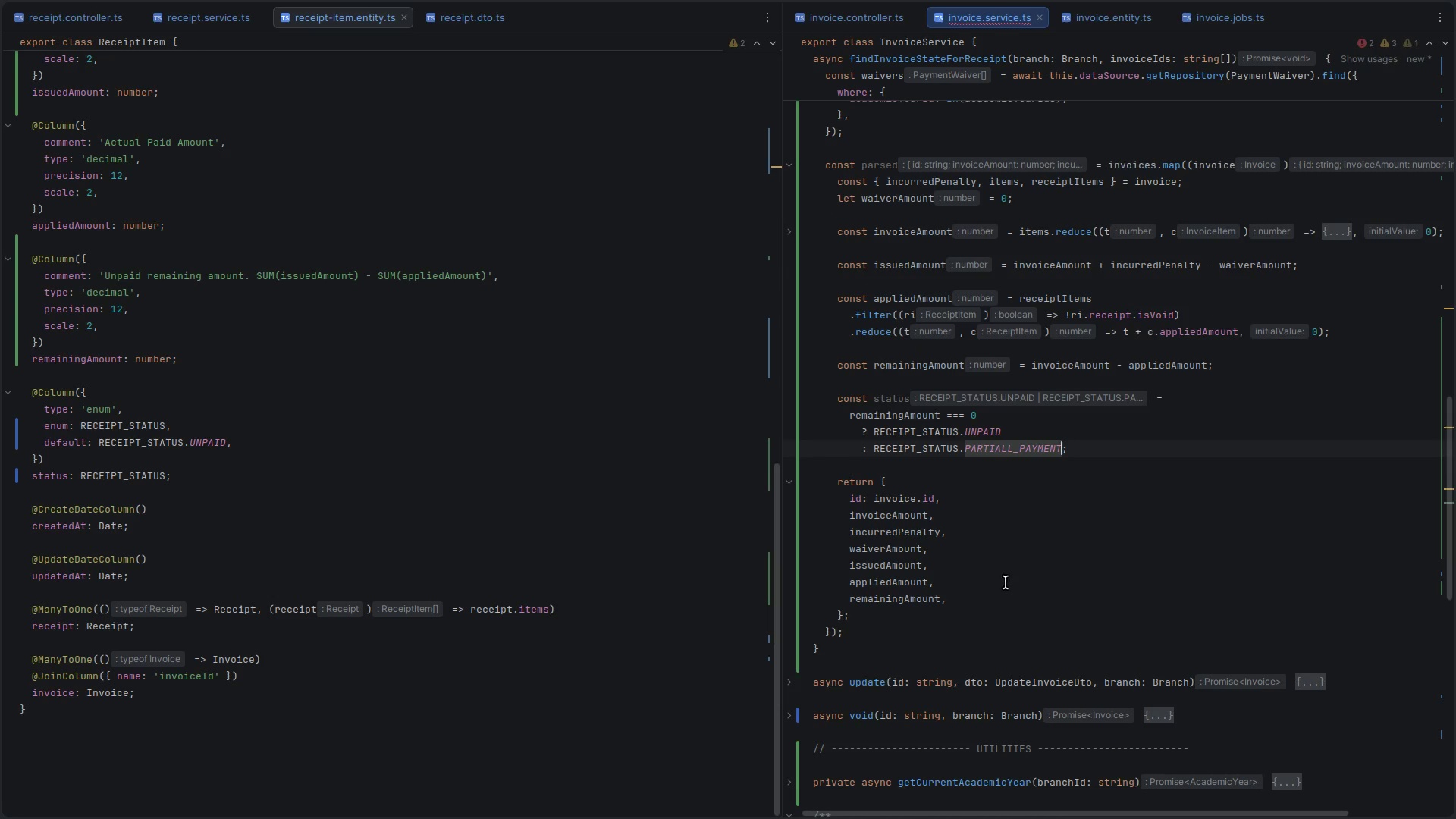 
left_click([964, 595])
 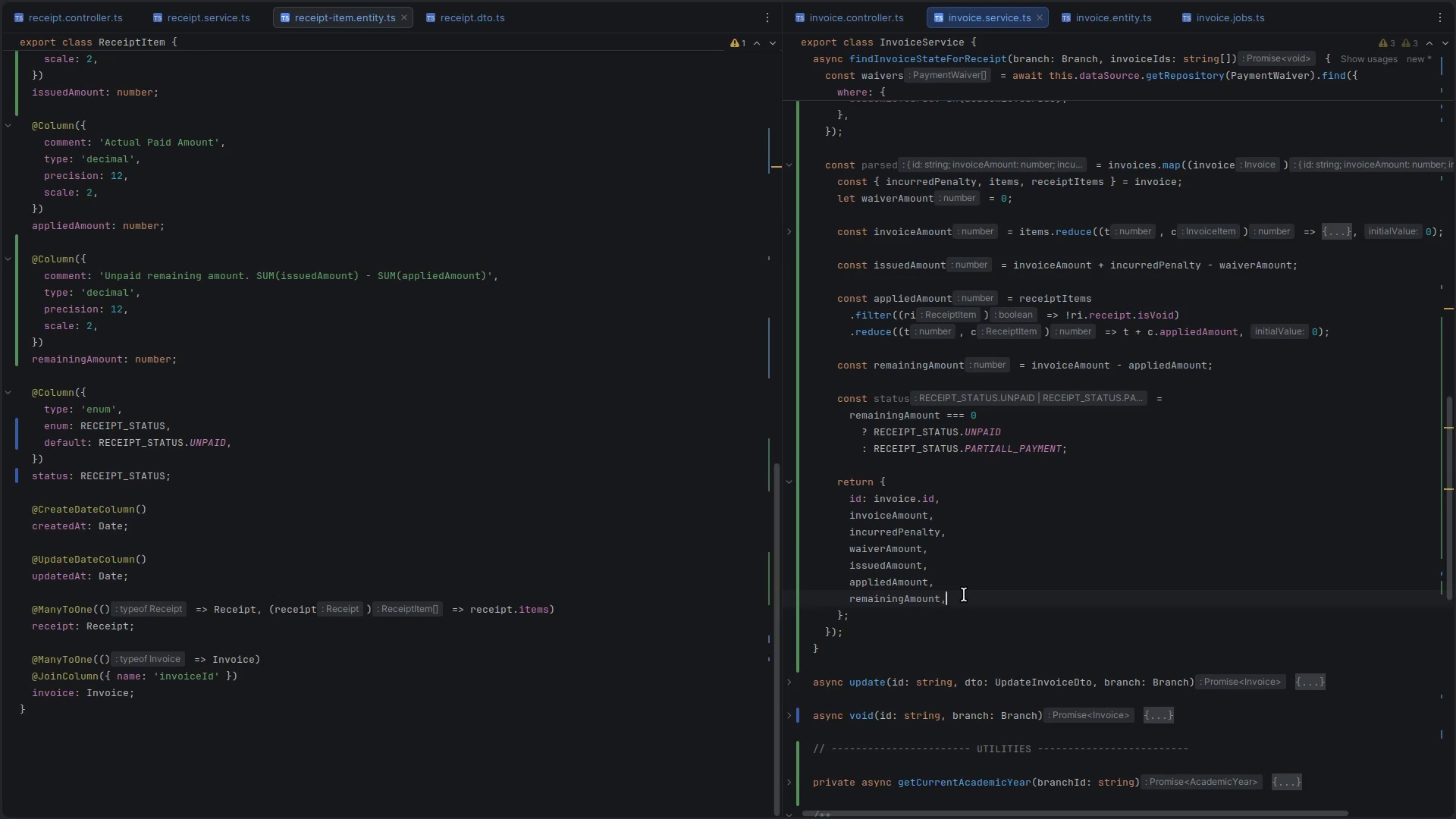 
key(Enter)
 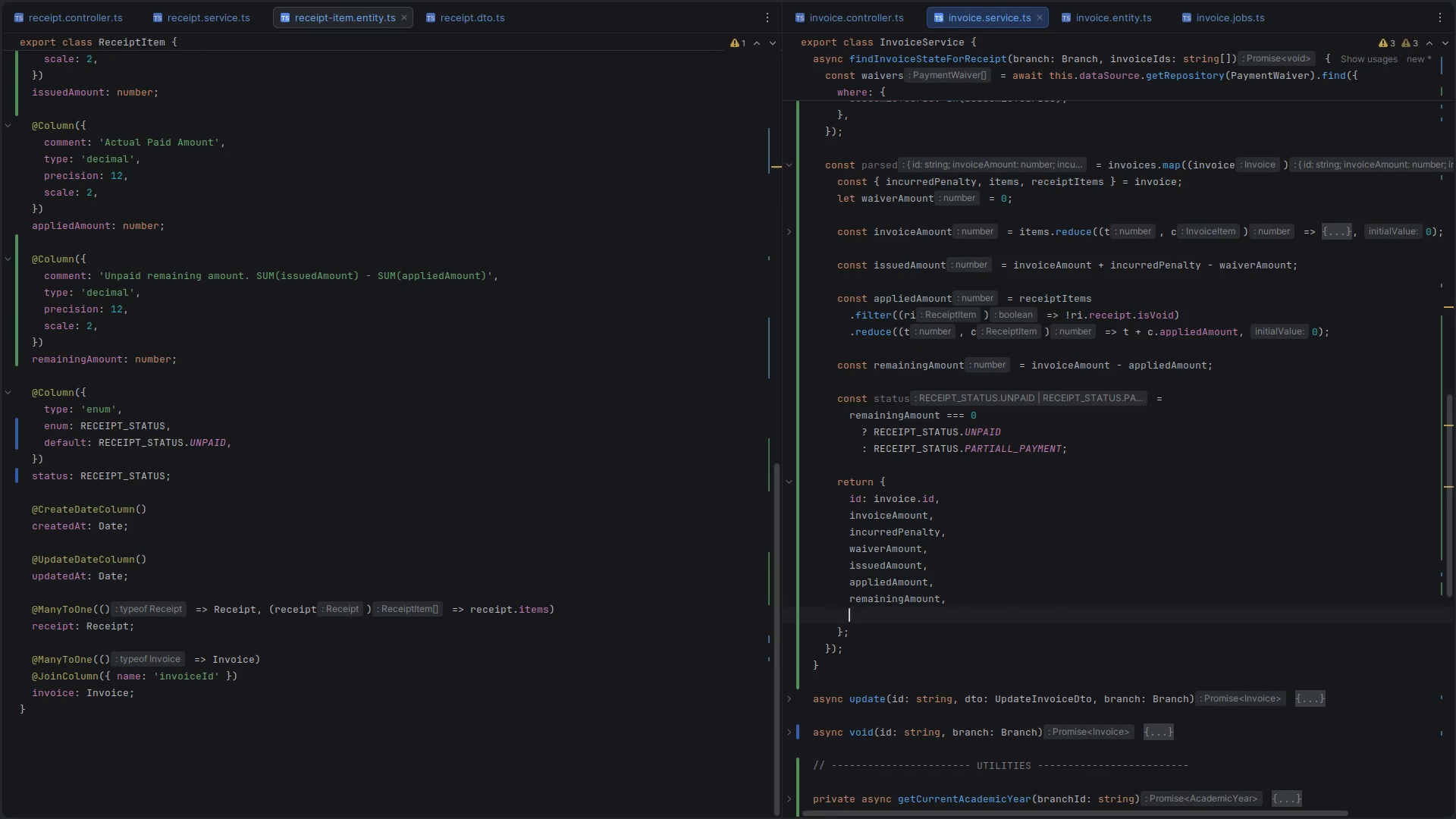 
type(stat)
key(Backspace)
key(Backspace)
key(Backspace)
type(S)
key(Backspace)
key(Backspace)
type(STATUS)
key(Escape)
 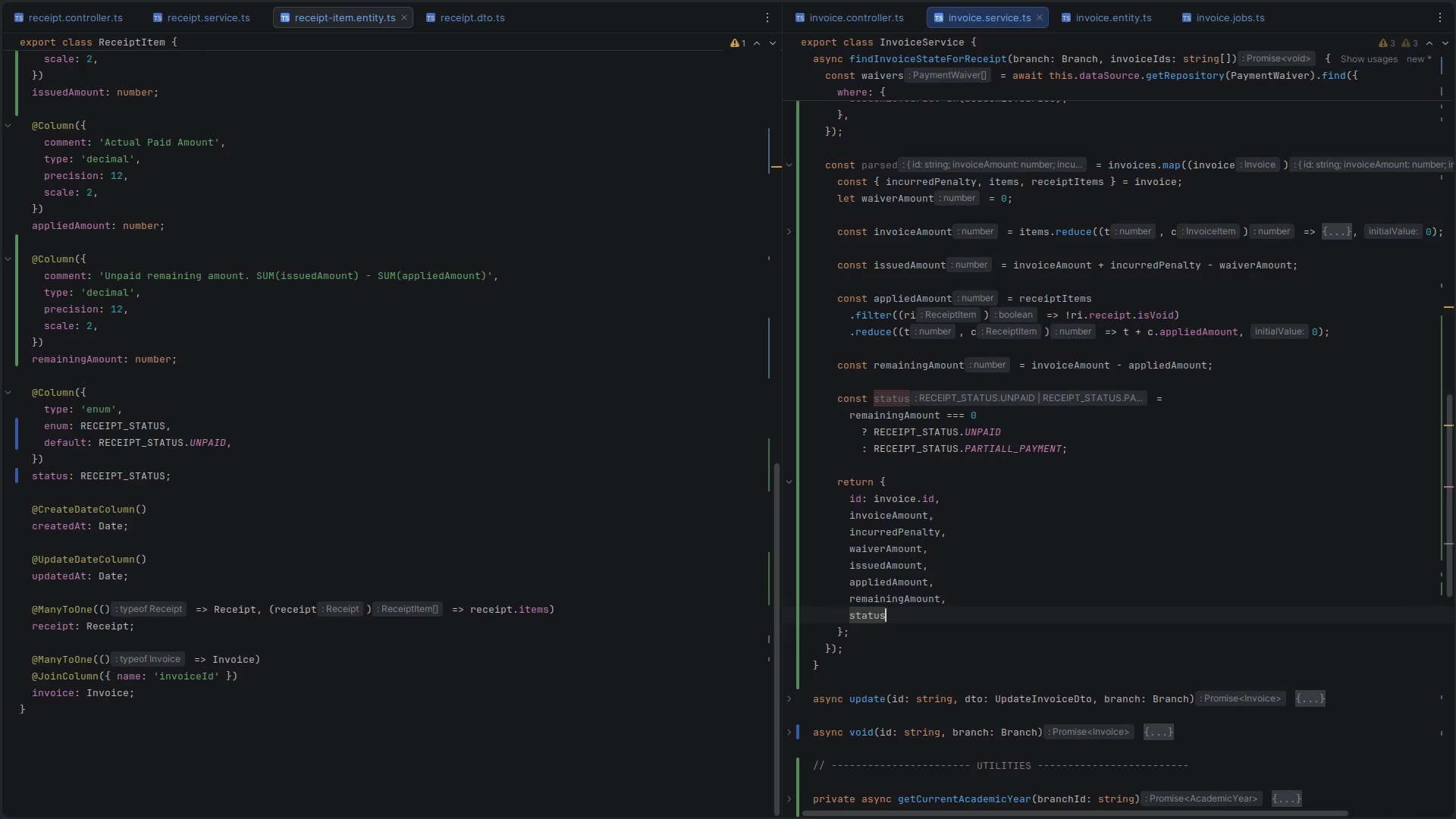 
key(Control+ControlLeft)
 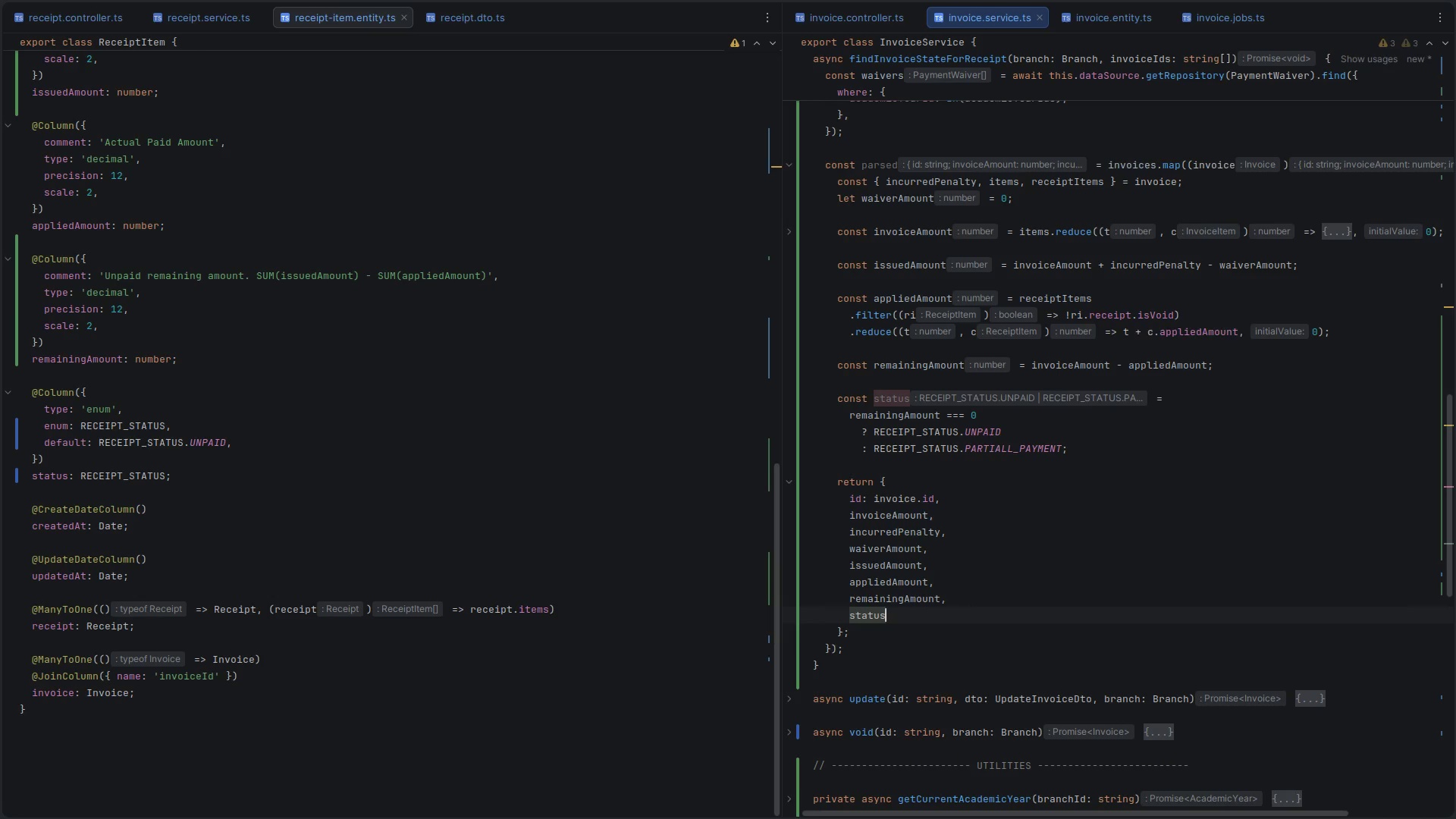 
key(Control+S)
 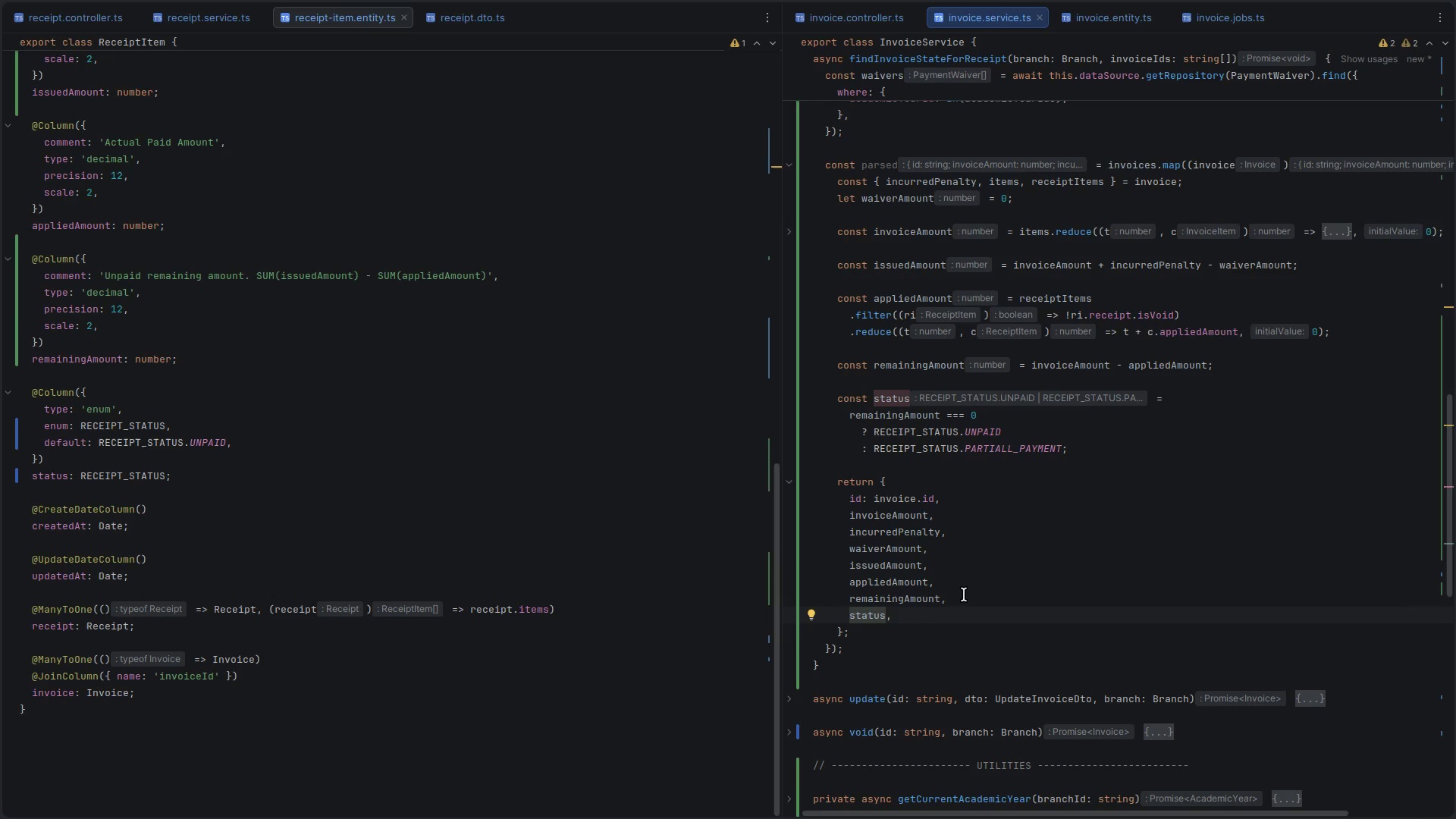 
wait(167.5)
 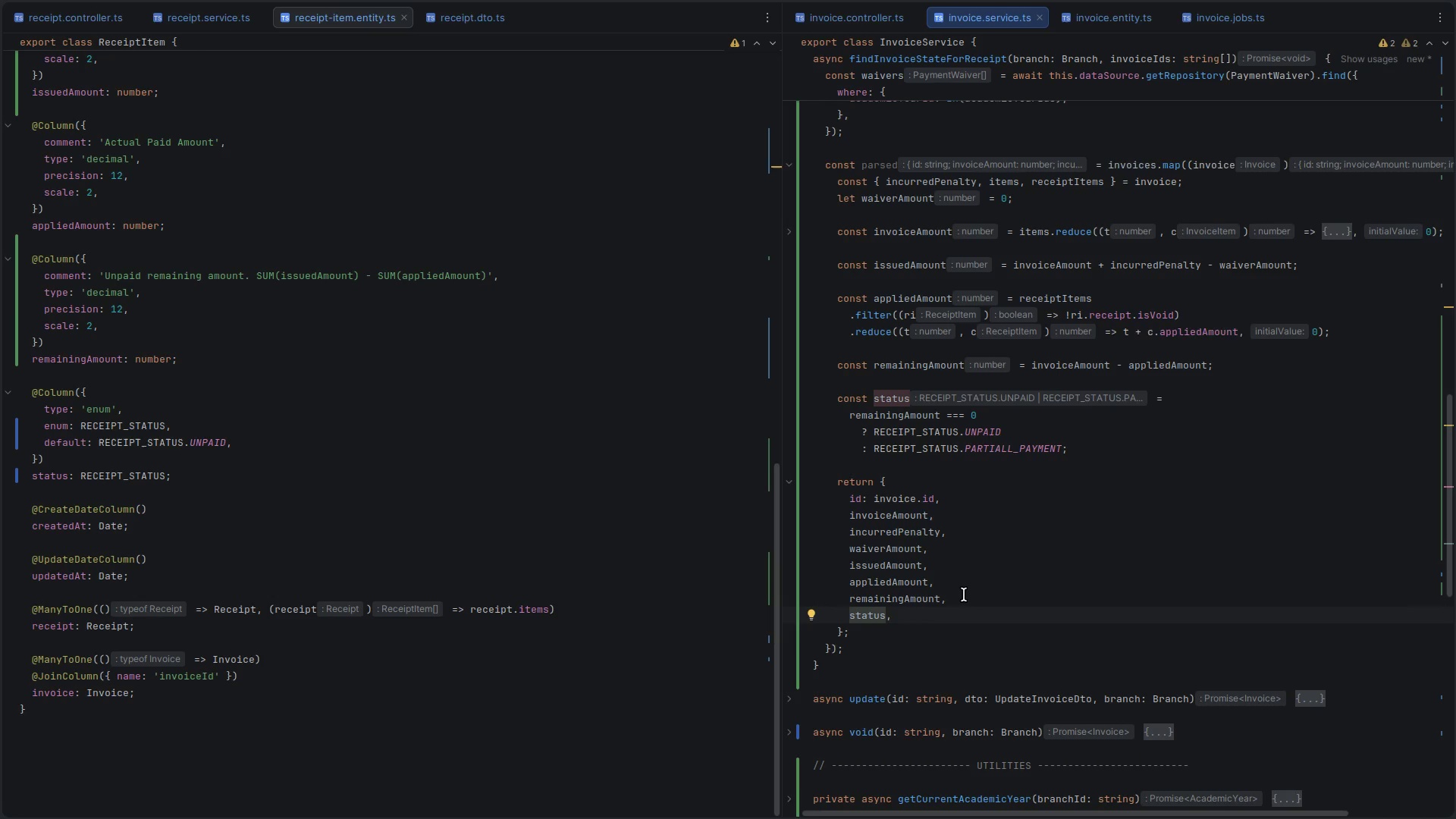 
middle_click([964, 595])
 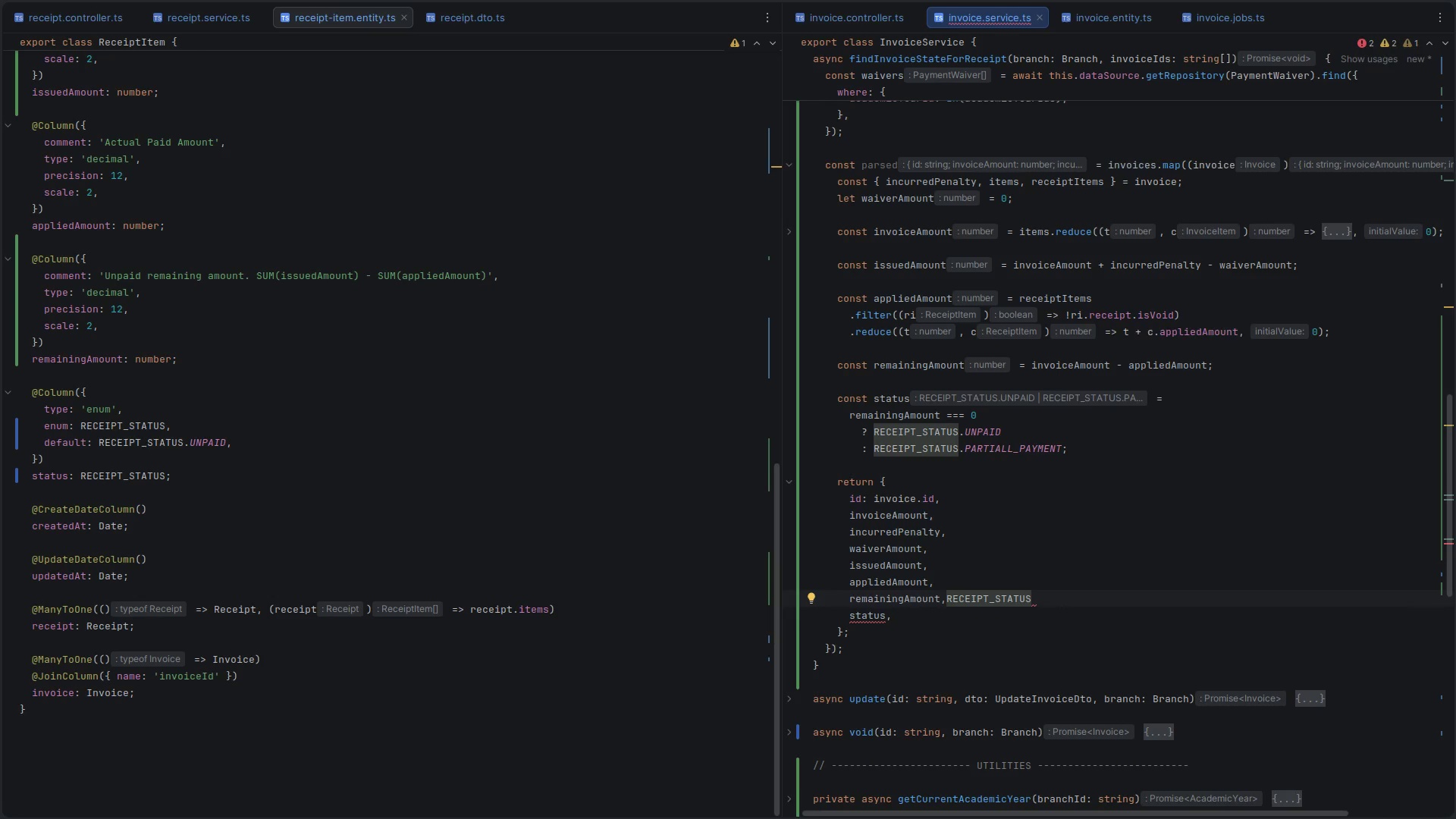 
wait(31.71)
 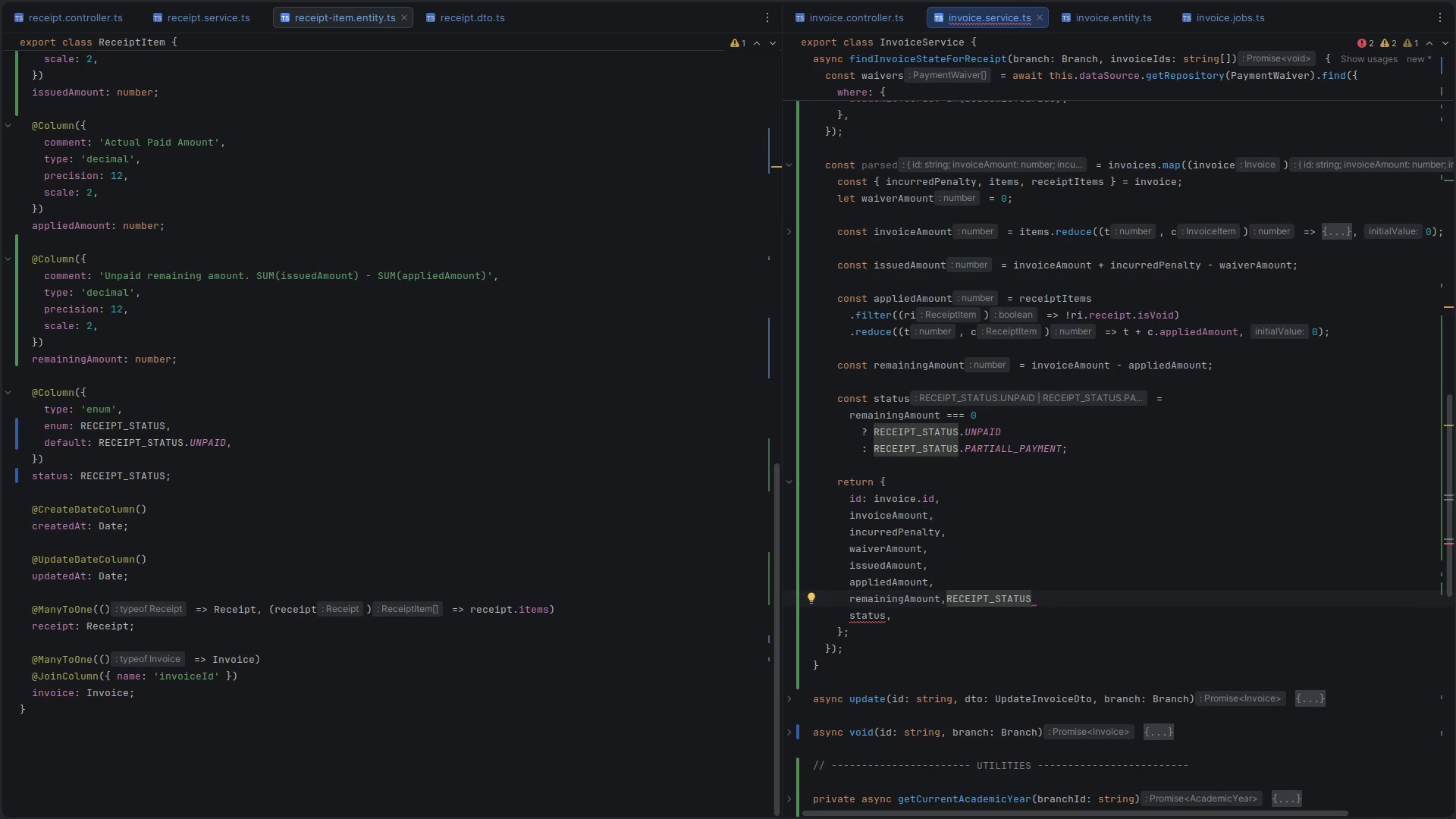 
left_click([1198, 527])
 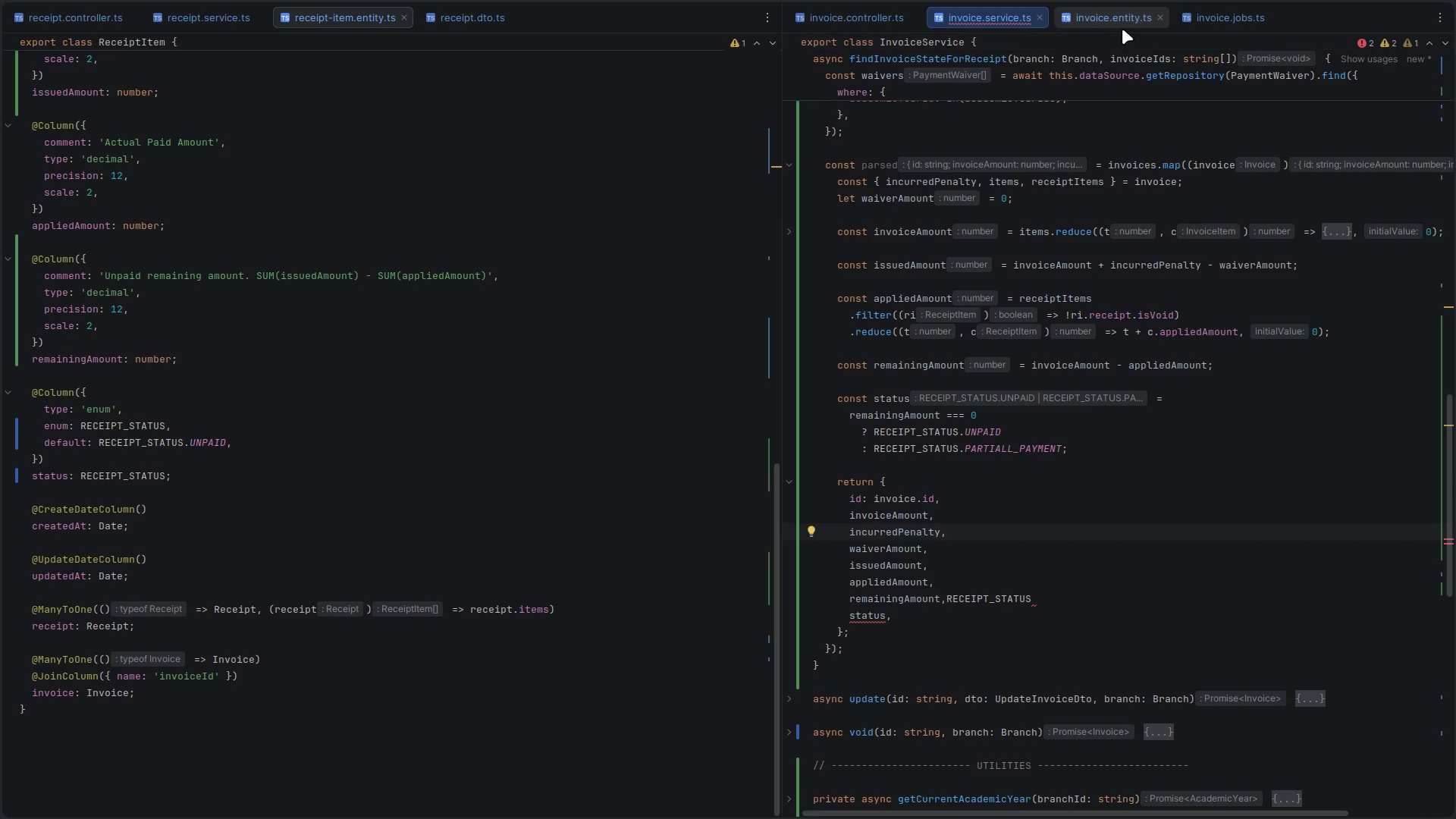 
left_click([1116, 31])
 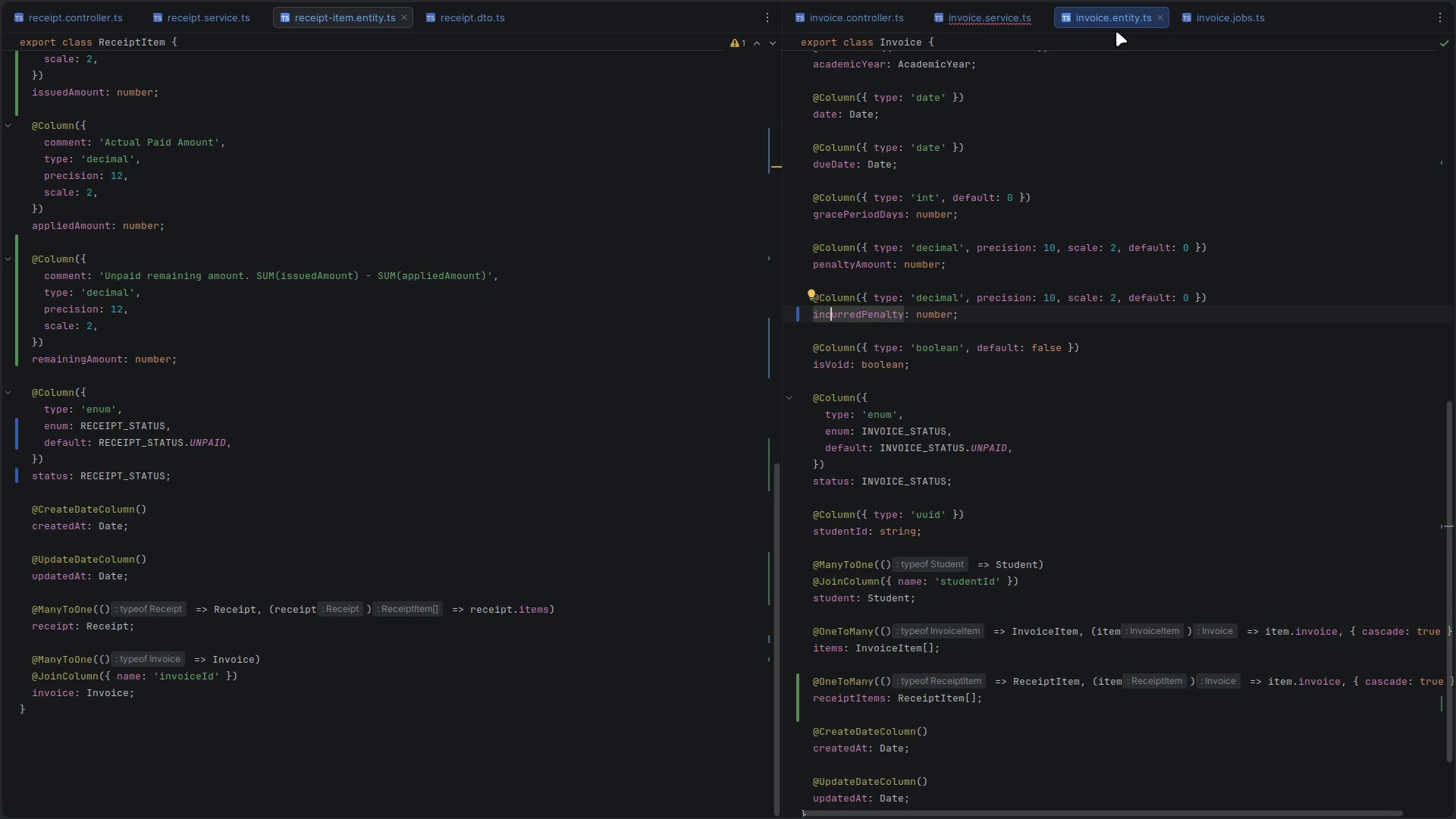 